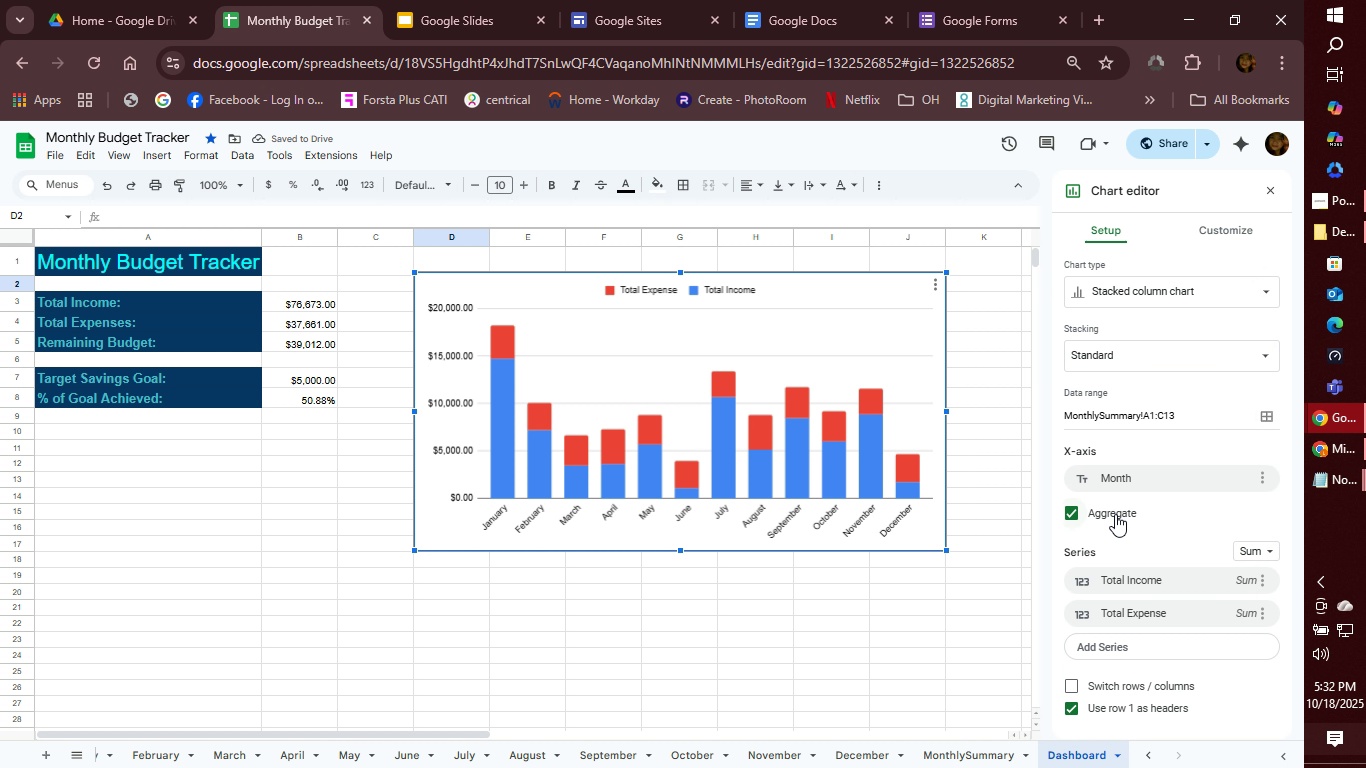 
left_click([1064, 510])
 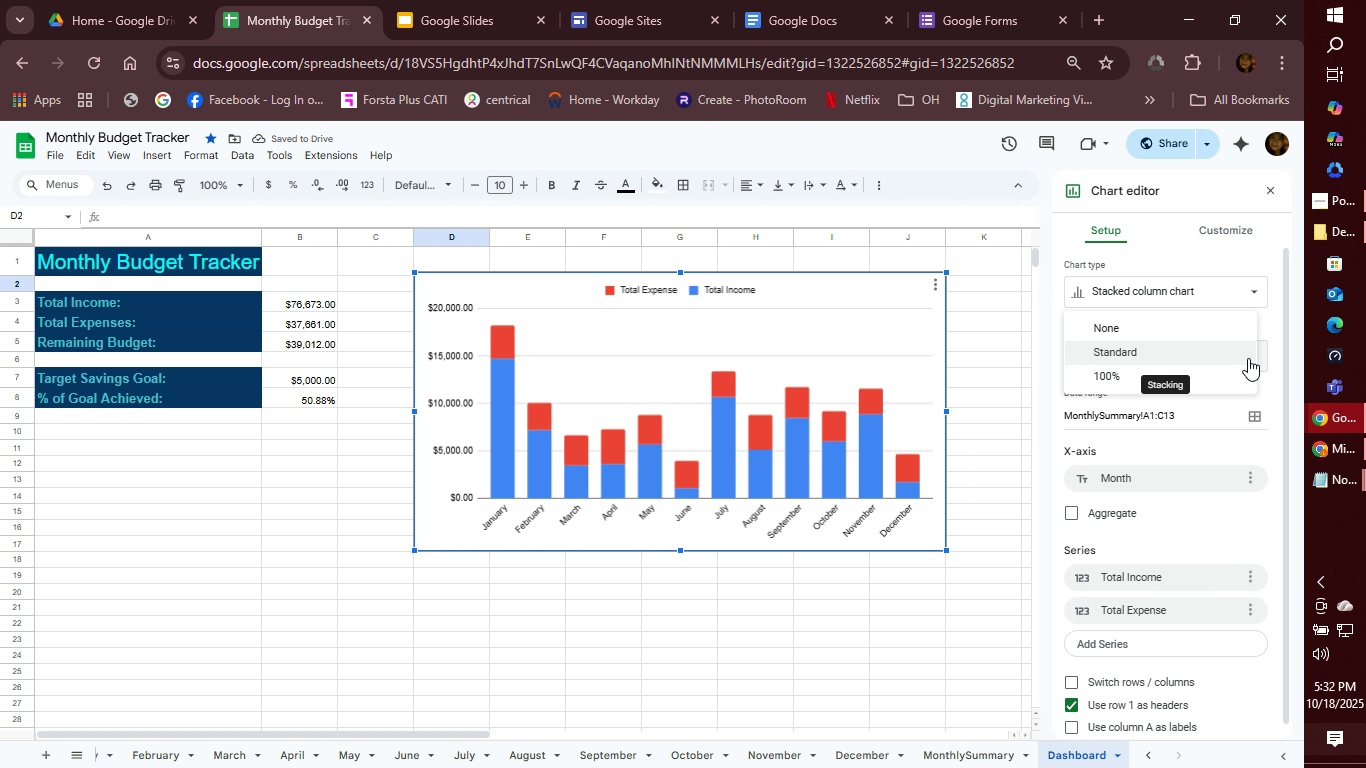 
left_click([1248, 358])
 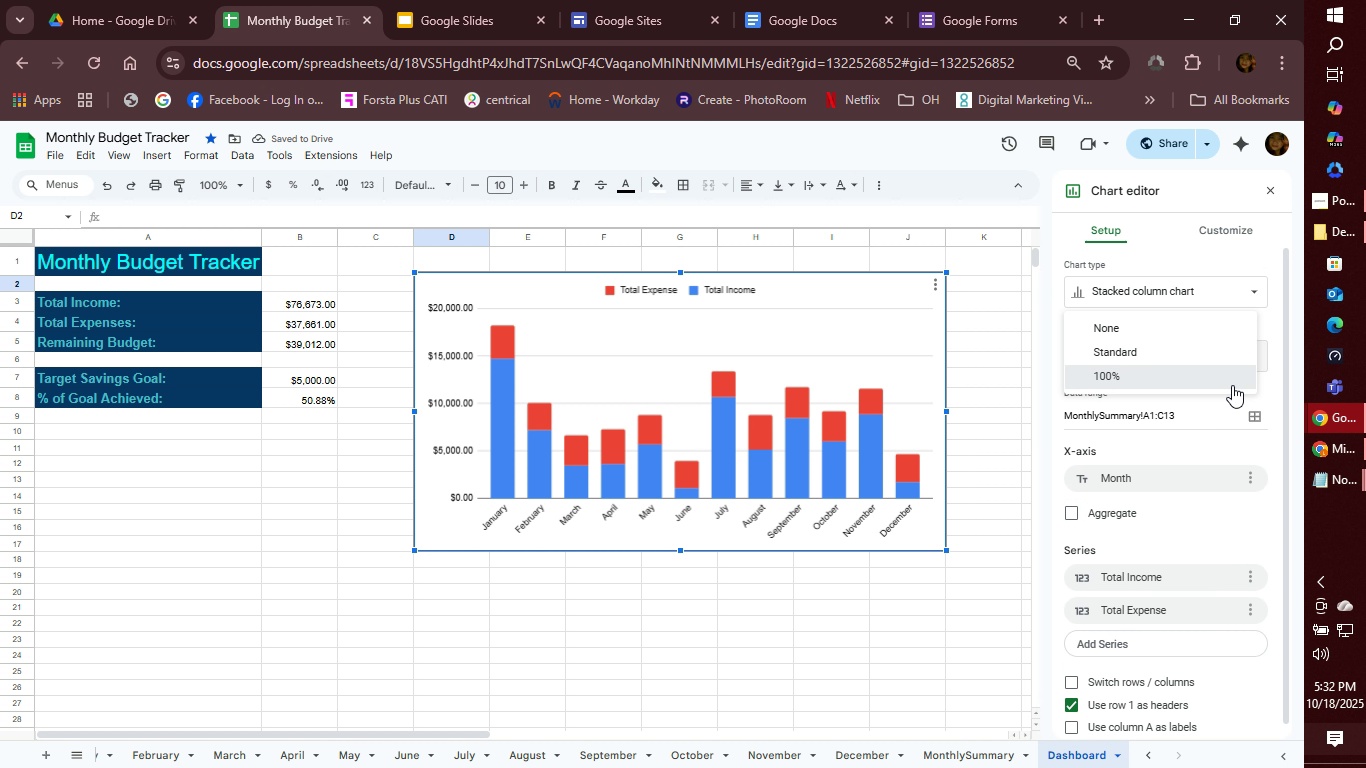 
left_click([1232, 385])
 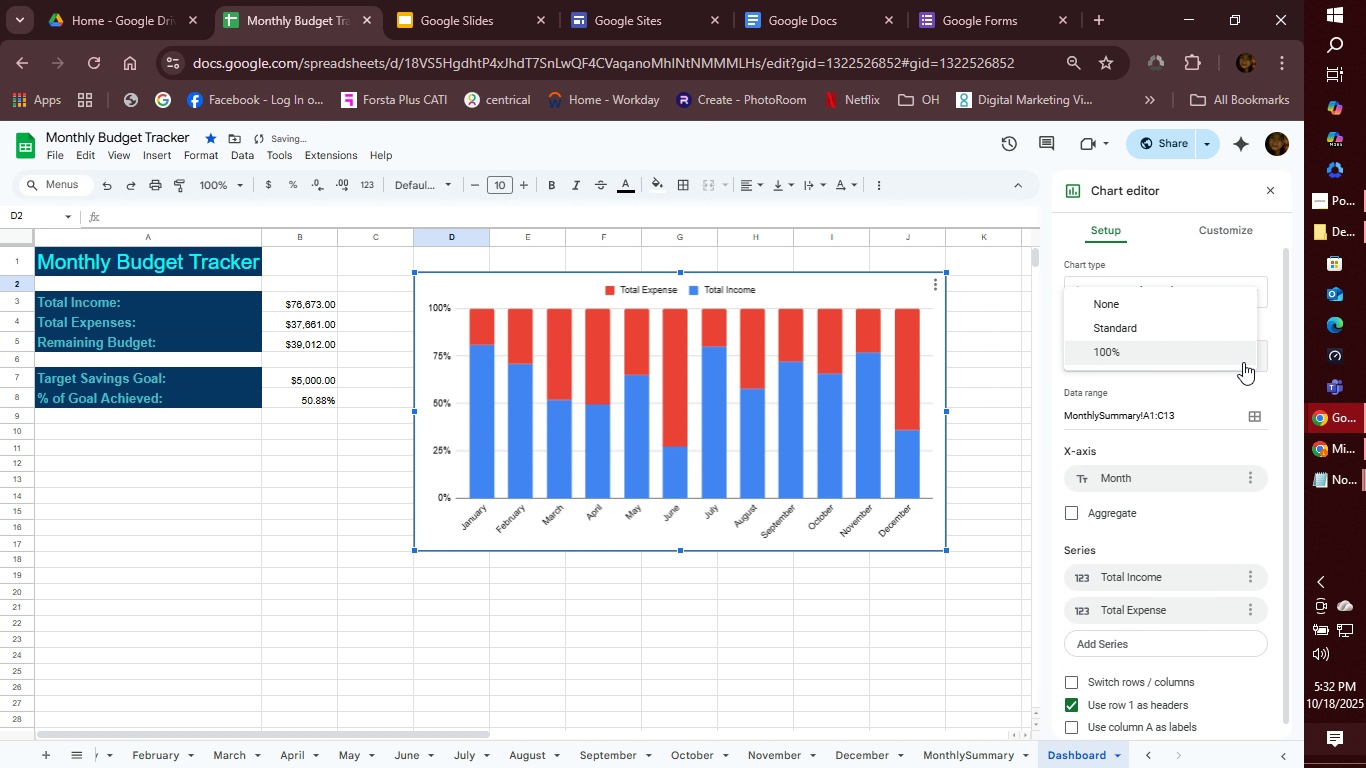 
left_click([1243, 362])
 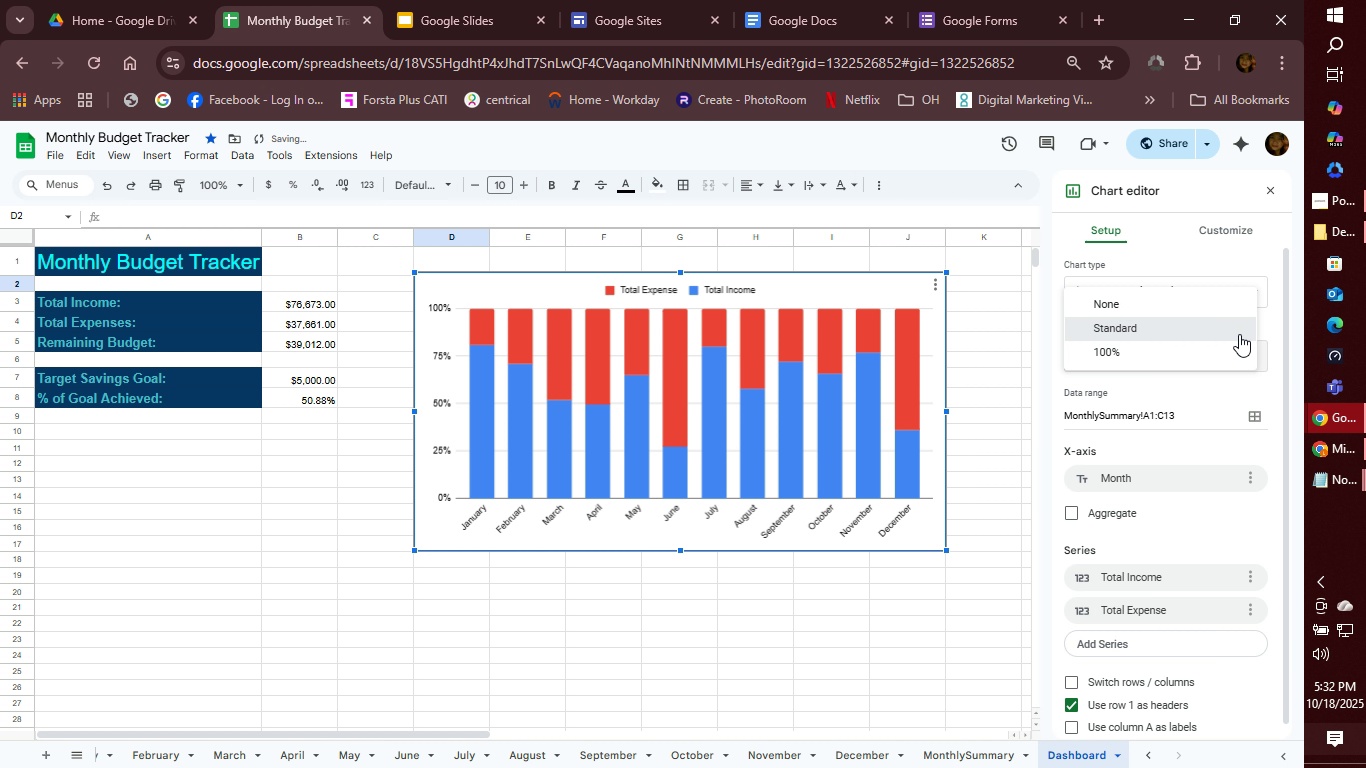 
left_click([1239, 334])
 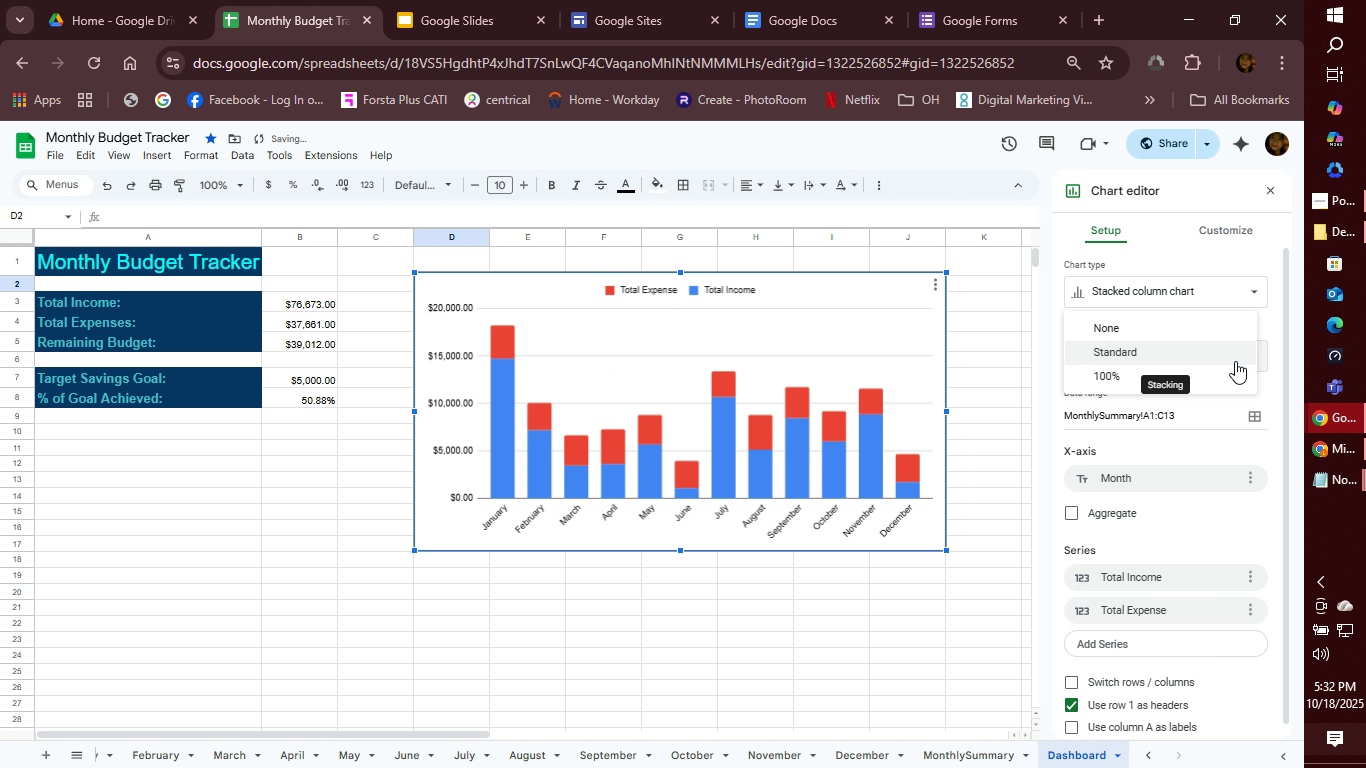 
left_click([1235, 361])
 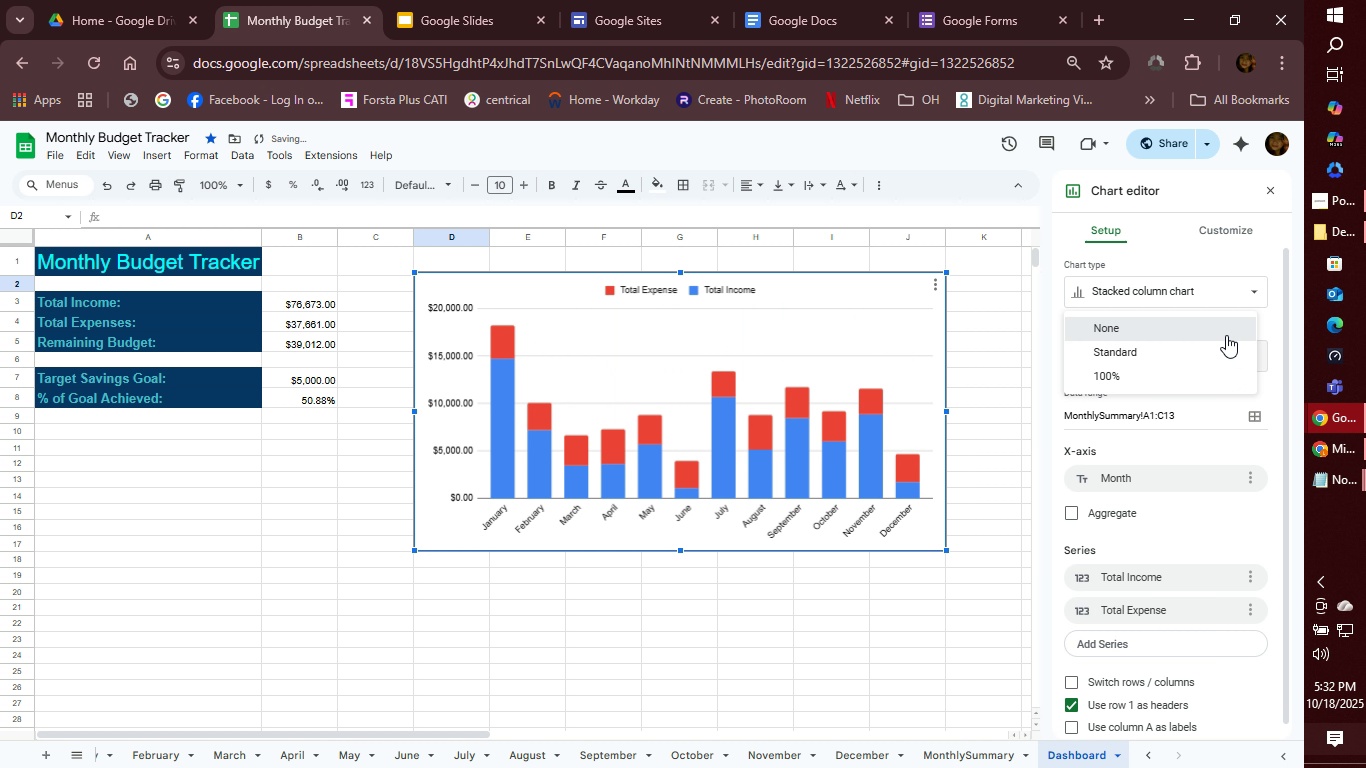 
left_click([1226, 335])
 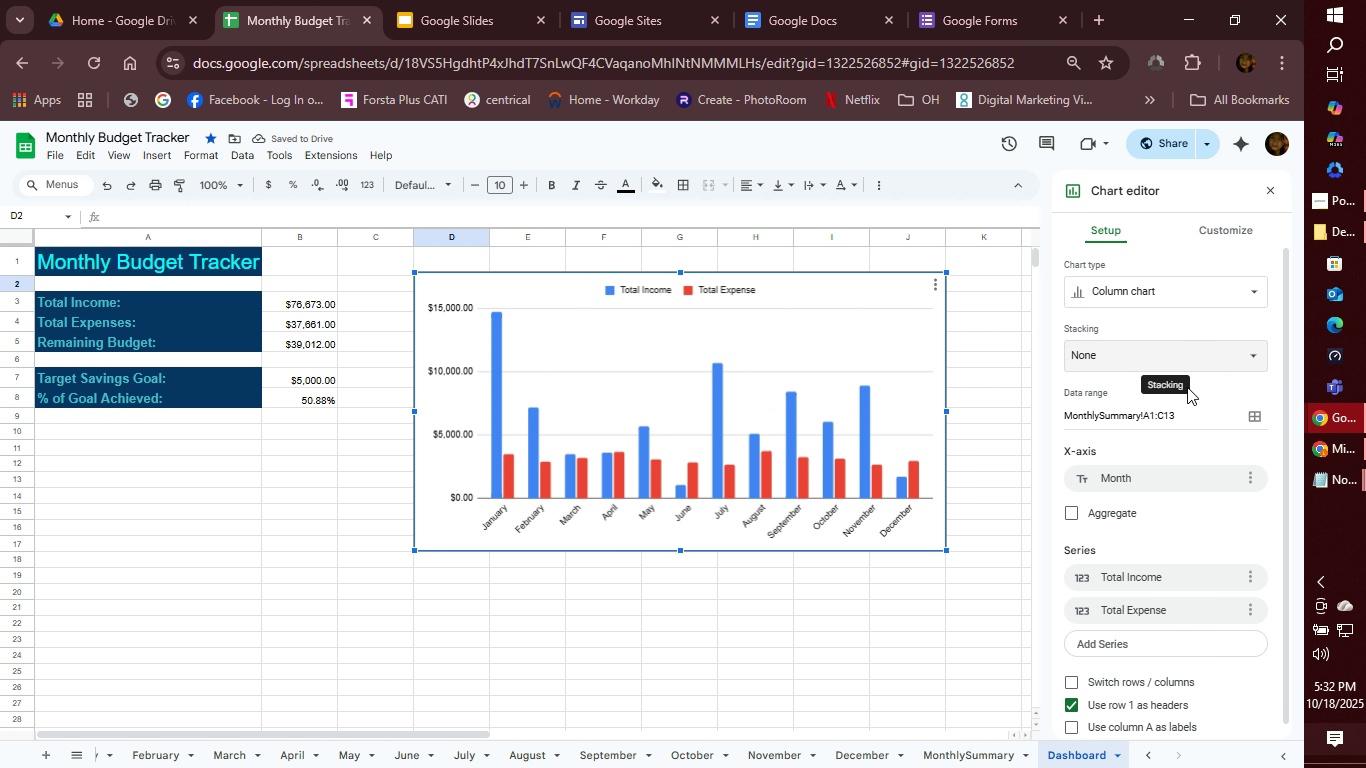 
scroll: coordinate [1194, 556], scroll_direction: down, amount: 8.0
 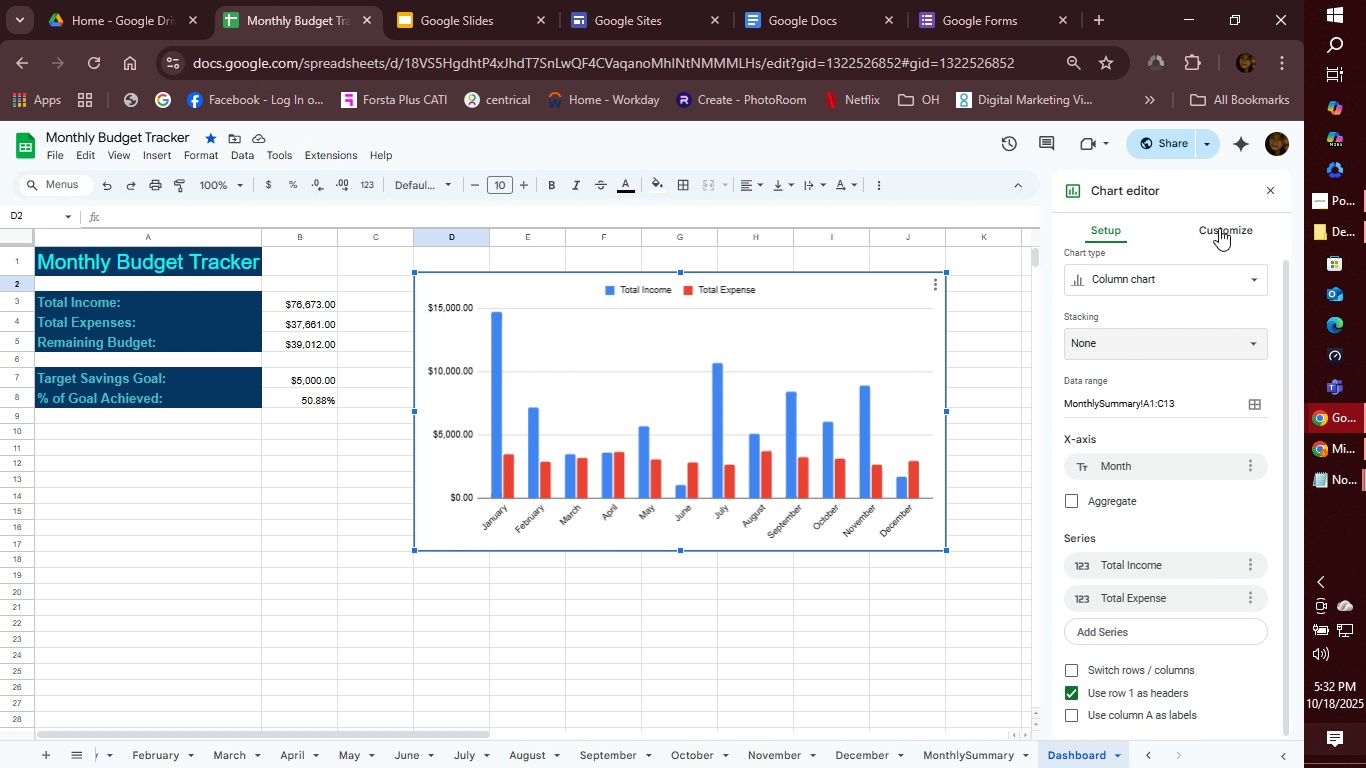 
left_click([1219, 228])
 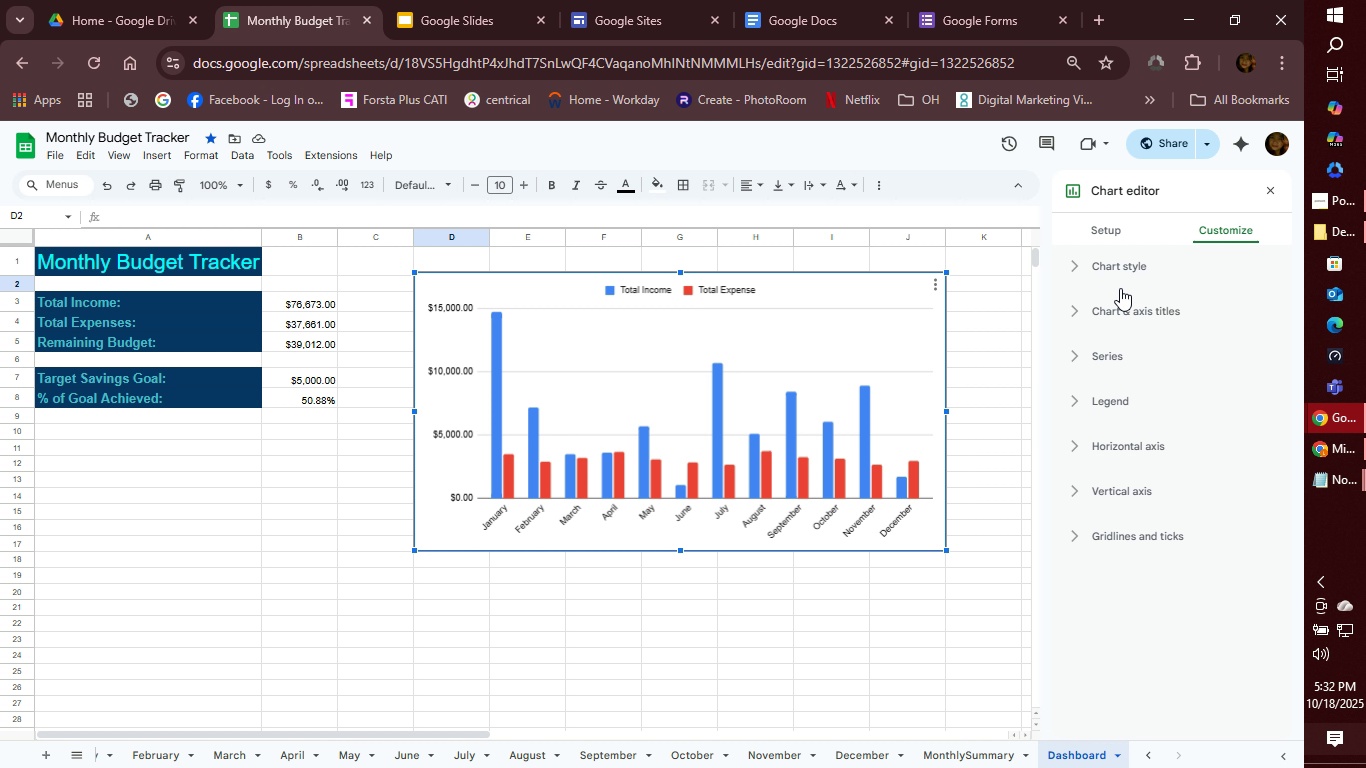 
left_click([1120, 303])
 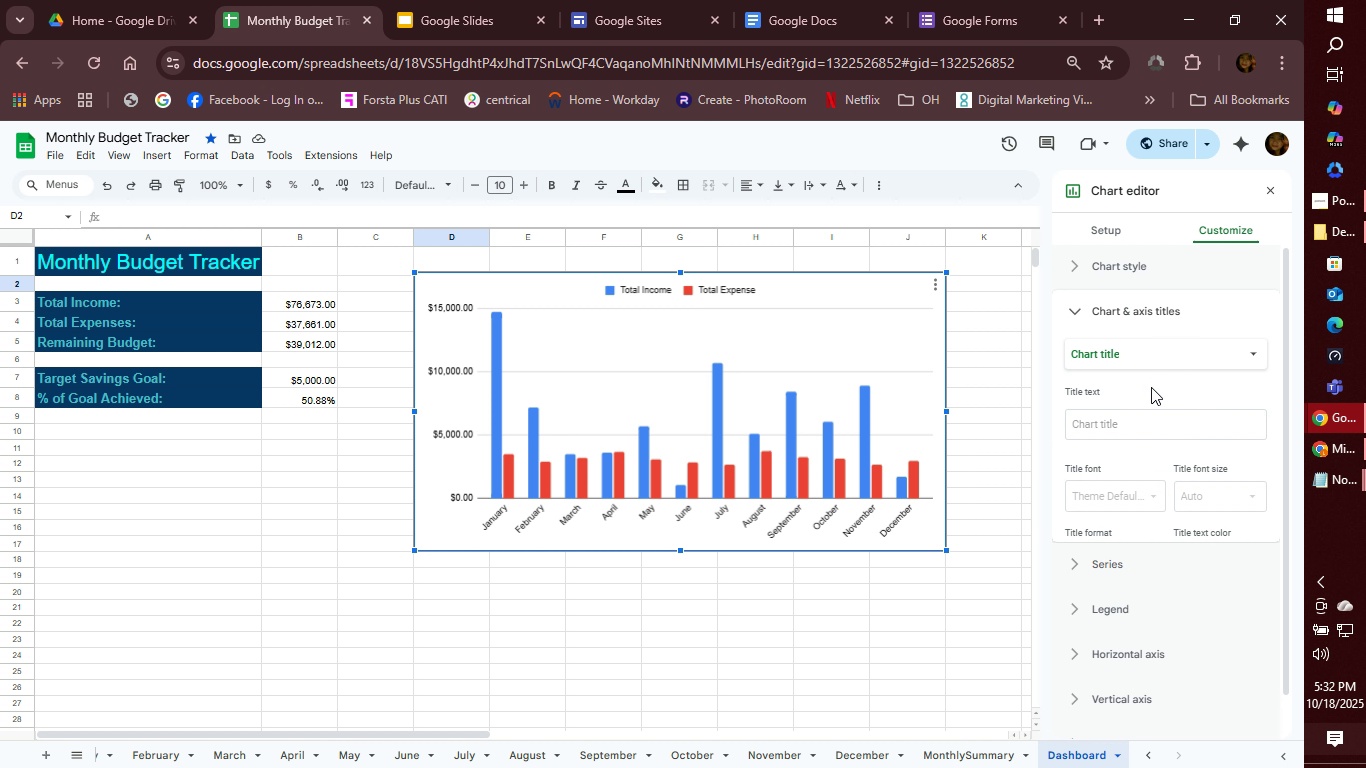 
mouse_move([1159, 407])
 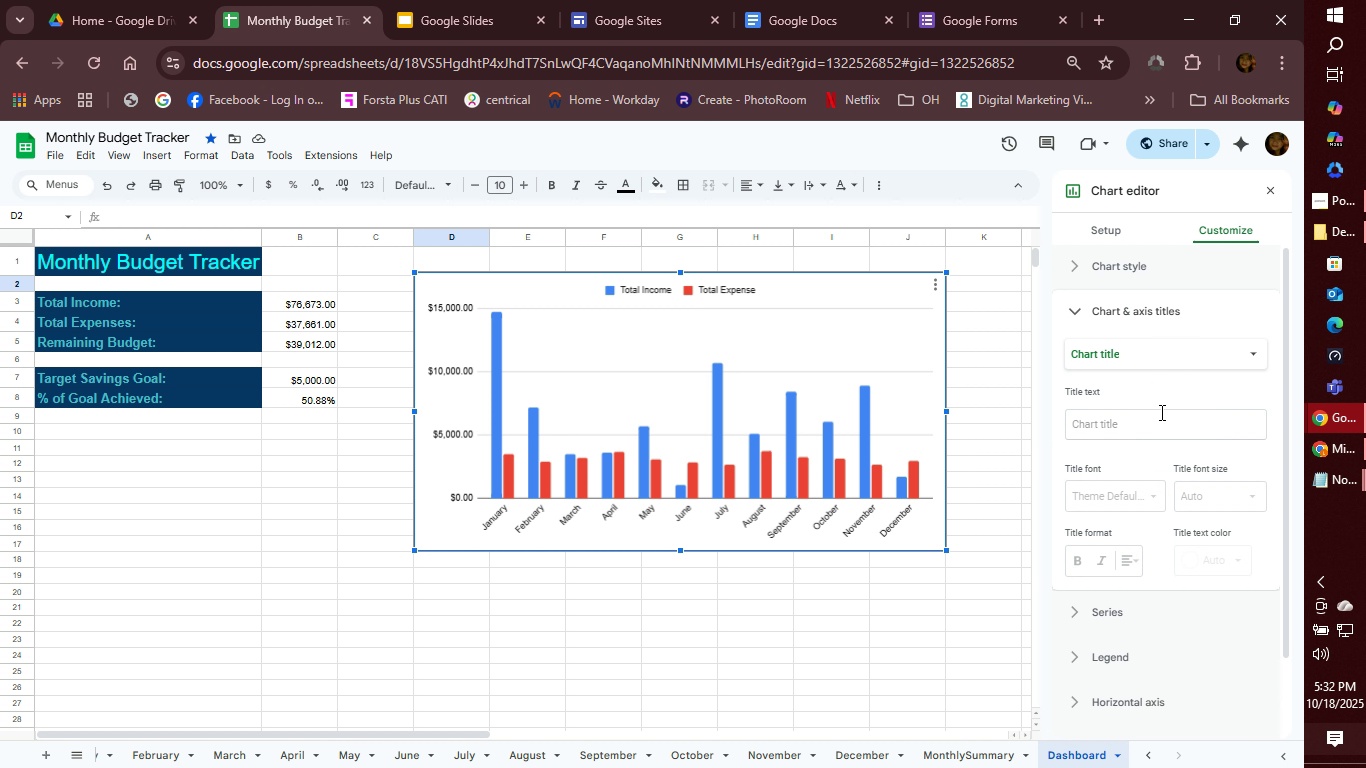 
scroll: coordinate [1160, 412], scroll_direction: down, amount: 1.0
 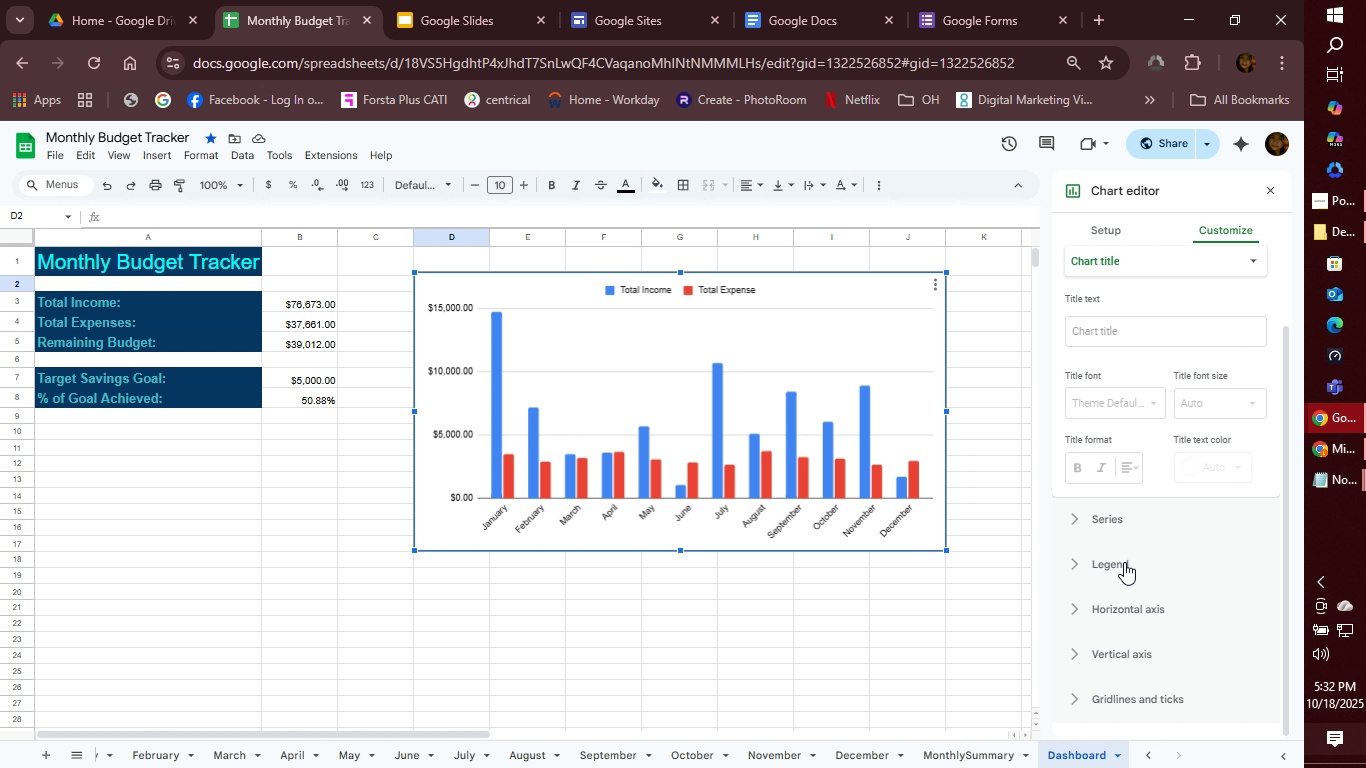 
left_click([1083, 566])
 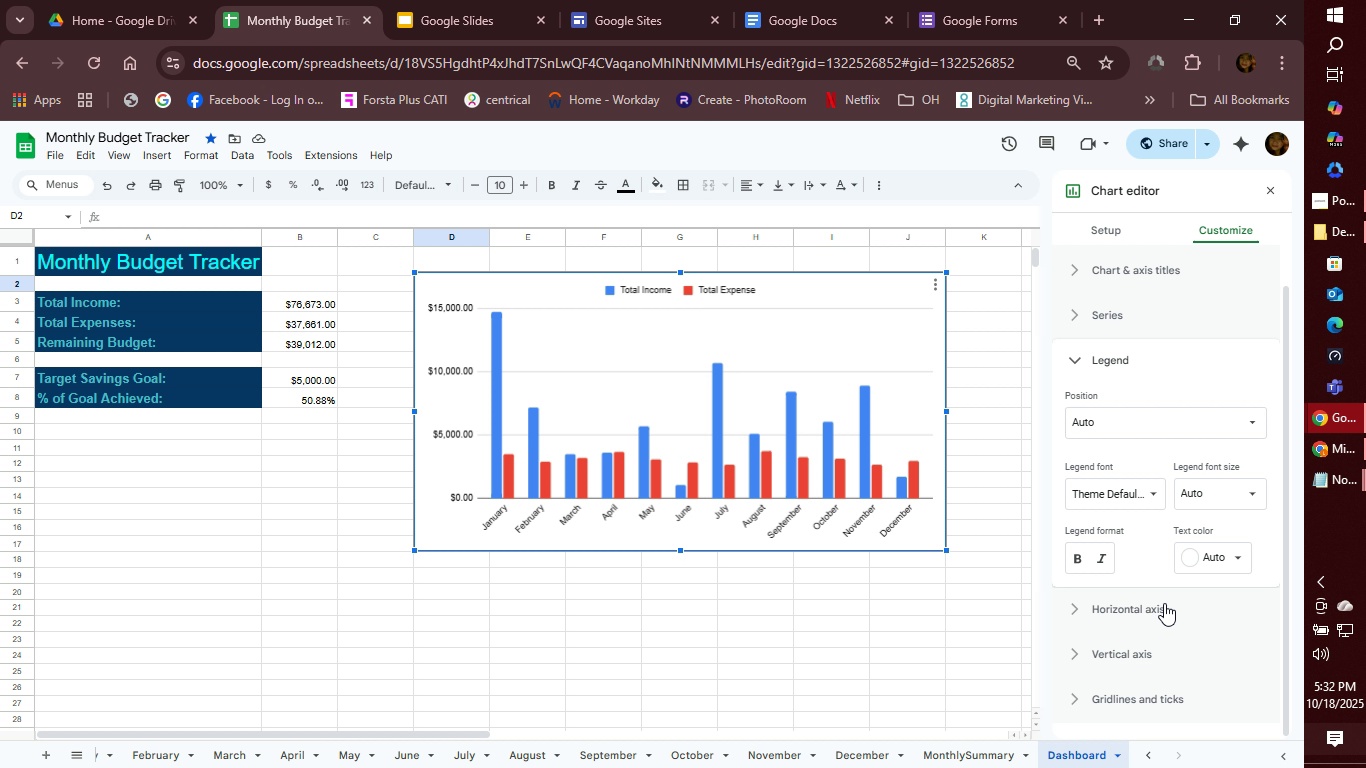 
wait(6.34)
 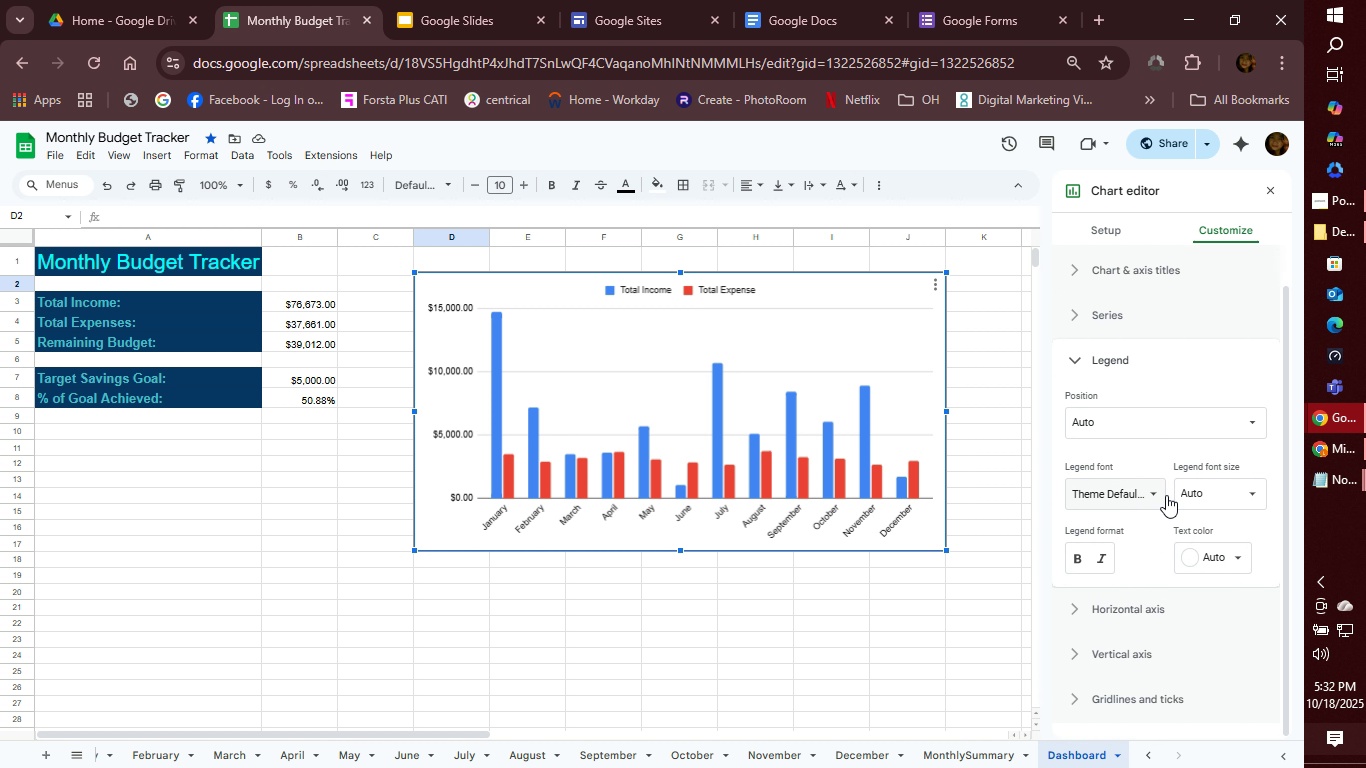 
left_click([1224, 421])
 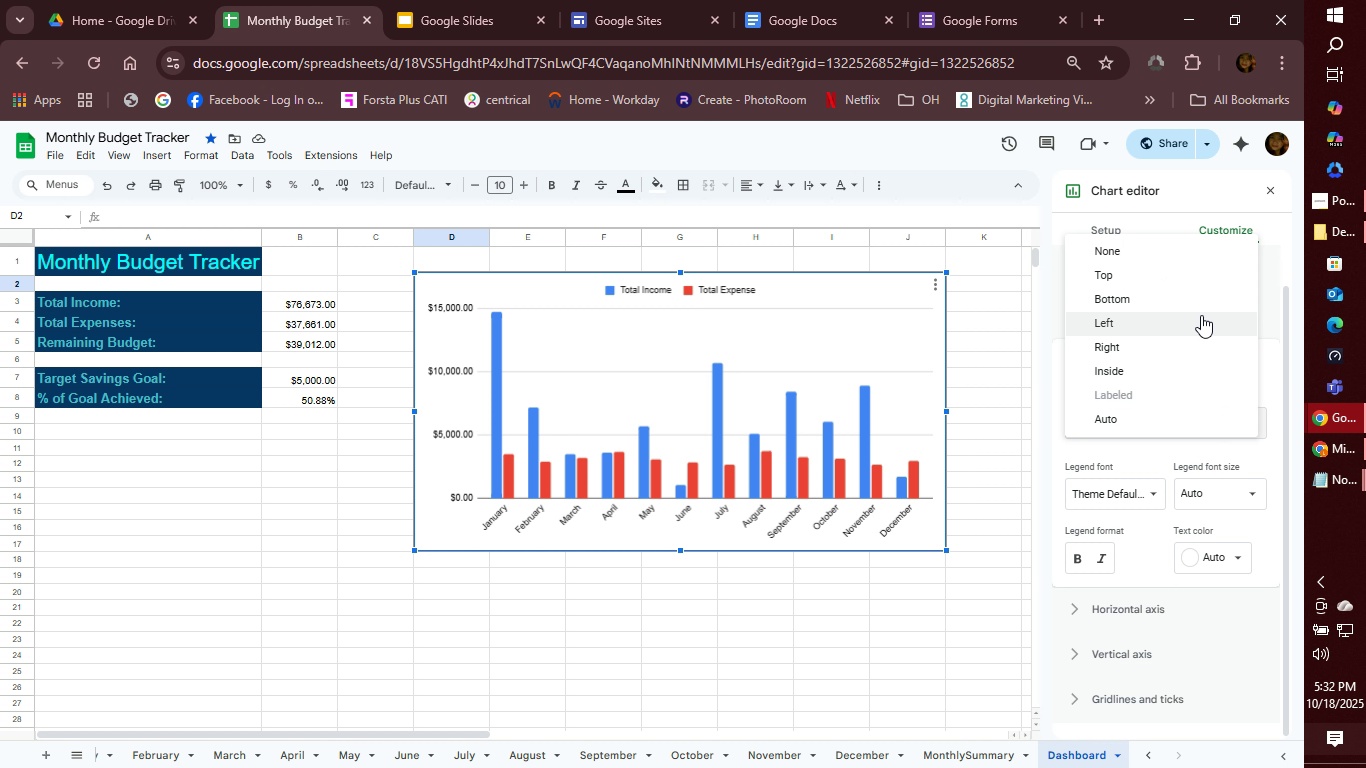 
left_click([1201, 304])
 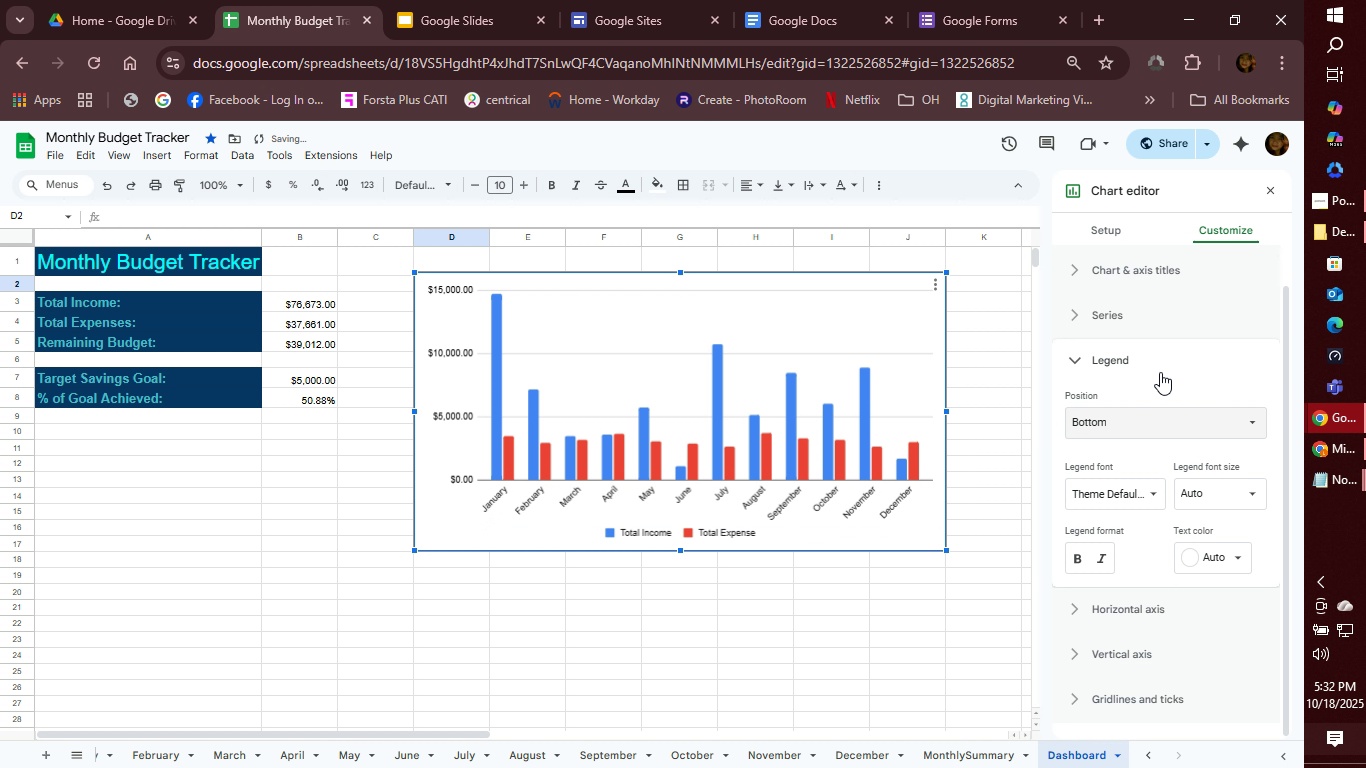 
left_click([1159, 421])
 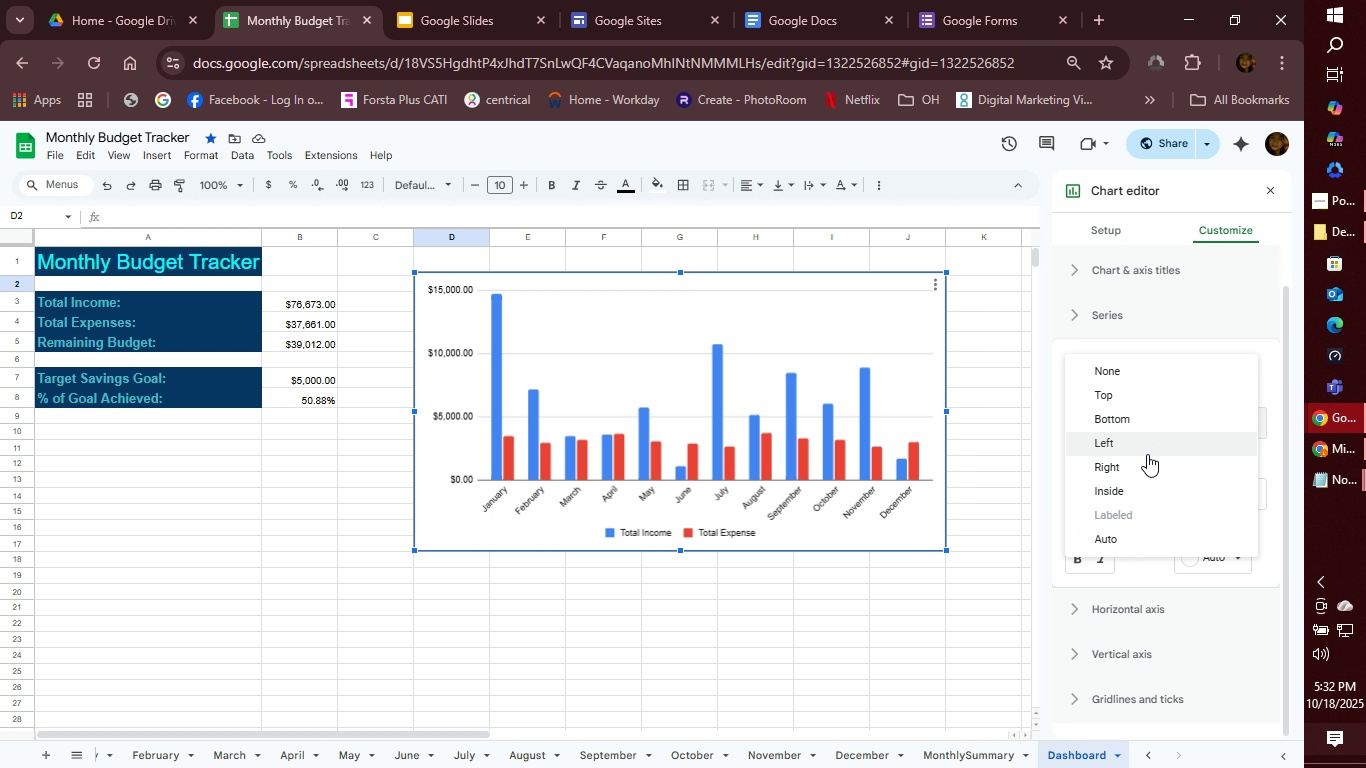 
left_click([1147, 454])
 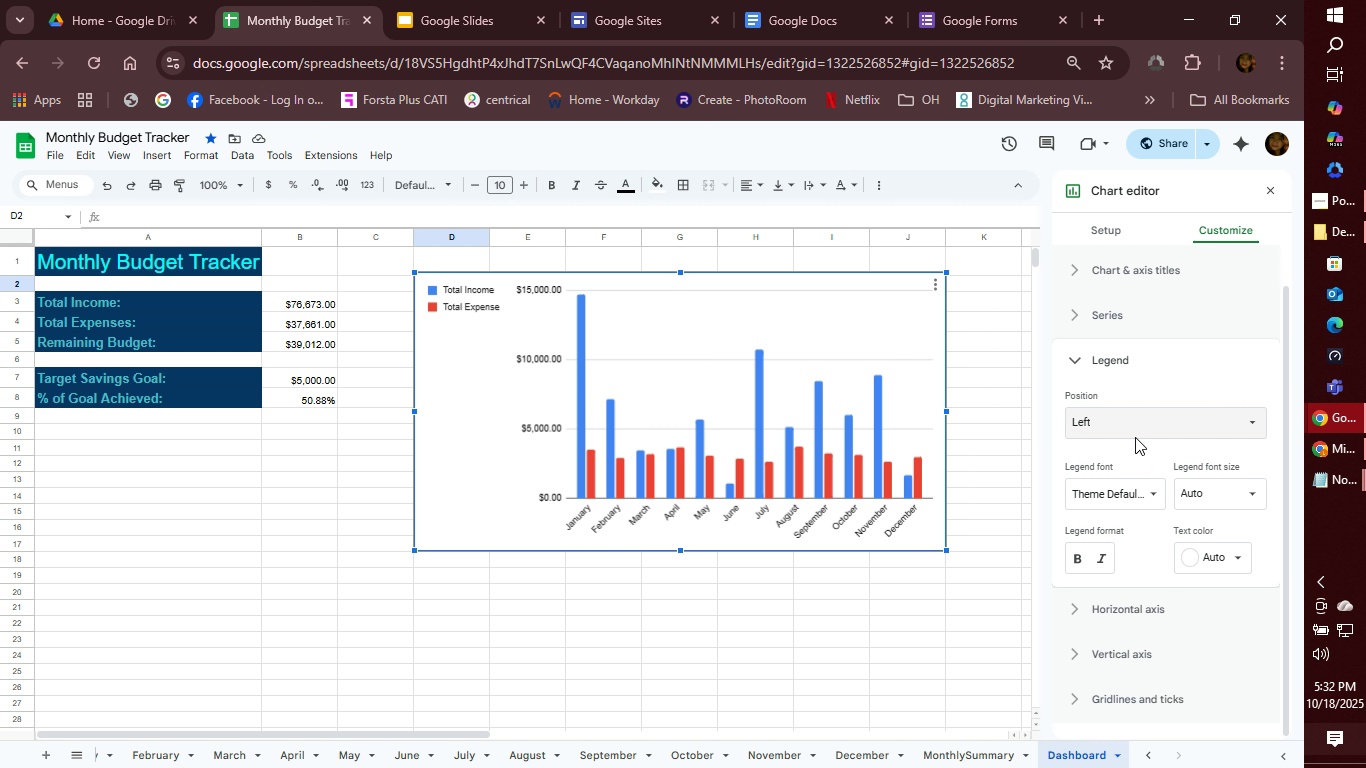 
wait(6.75)
 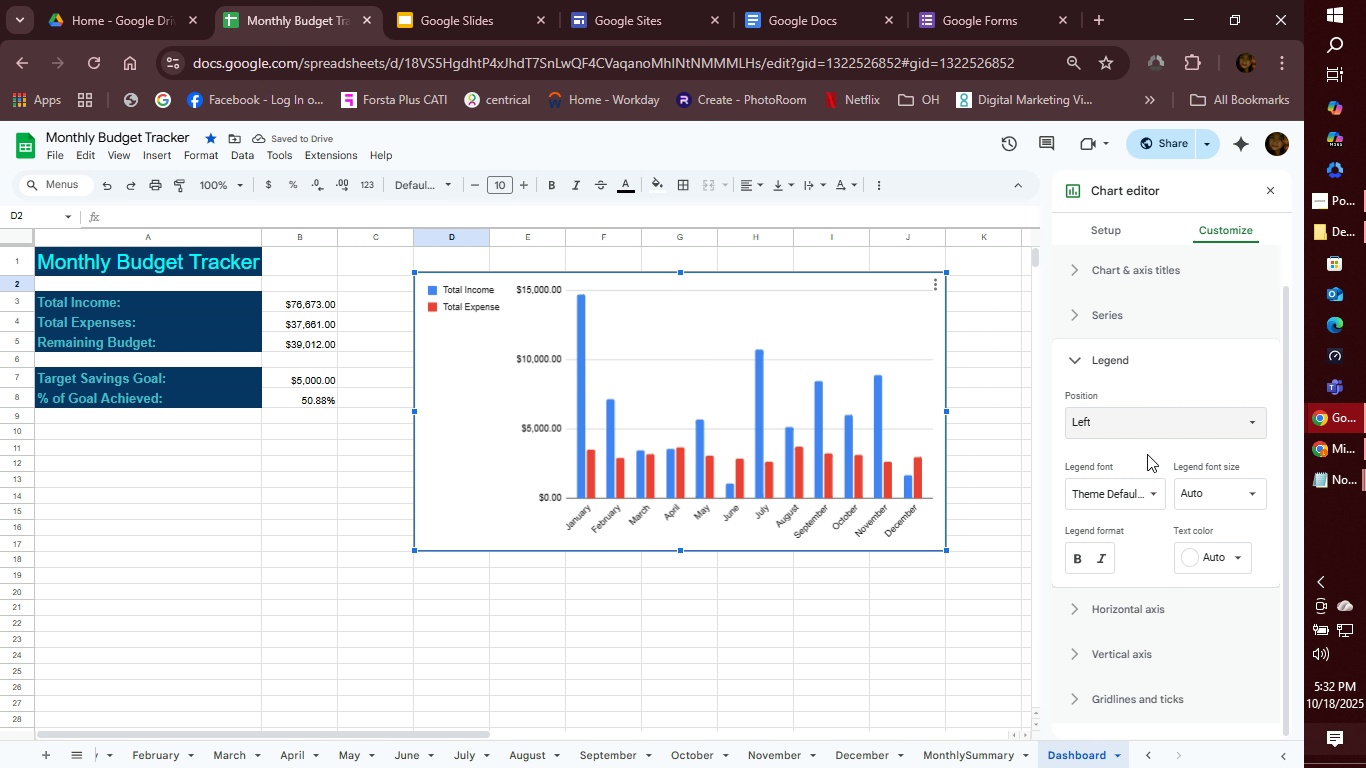 
double_click([1111, 308])
 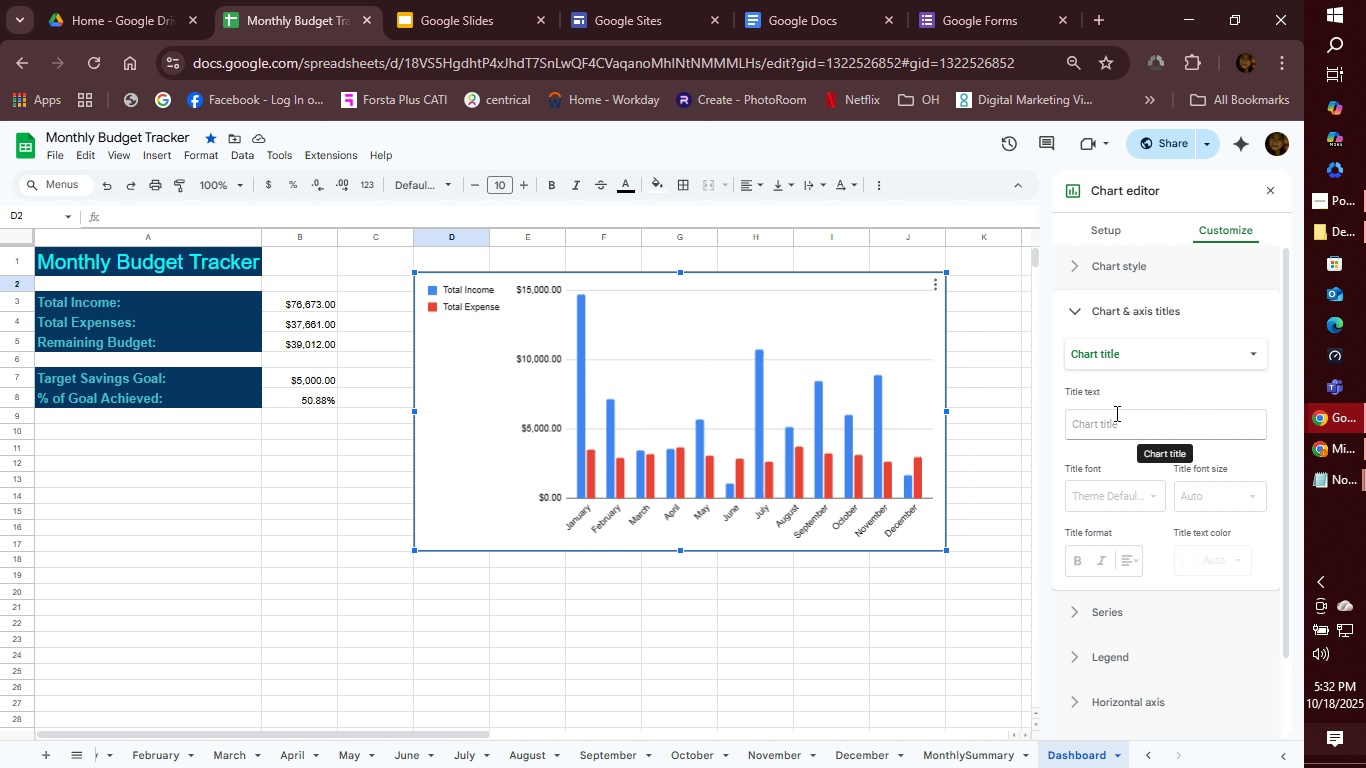 
left_click([1234, 346])
 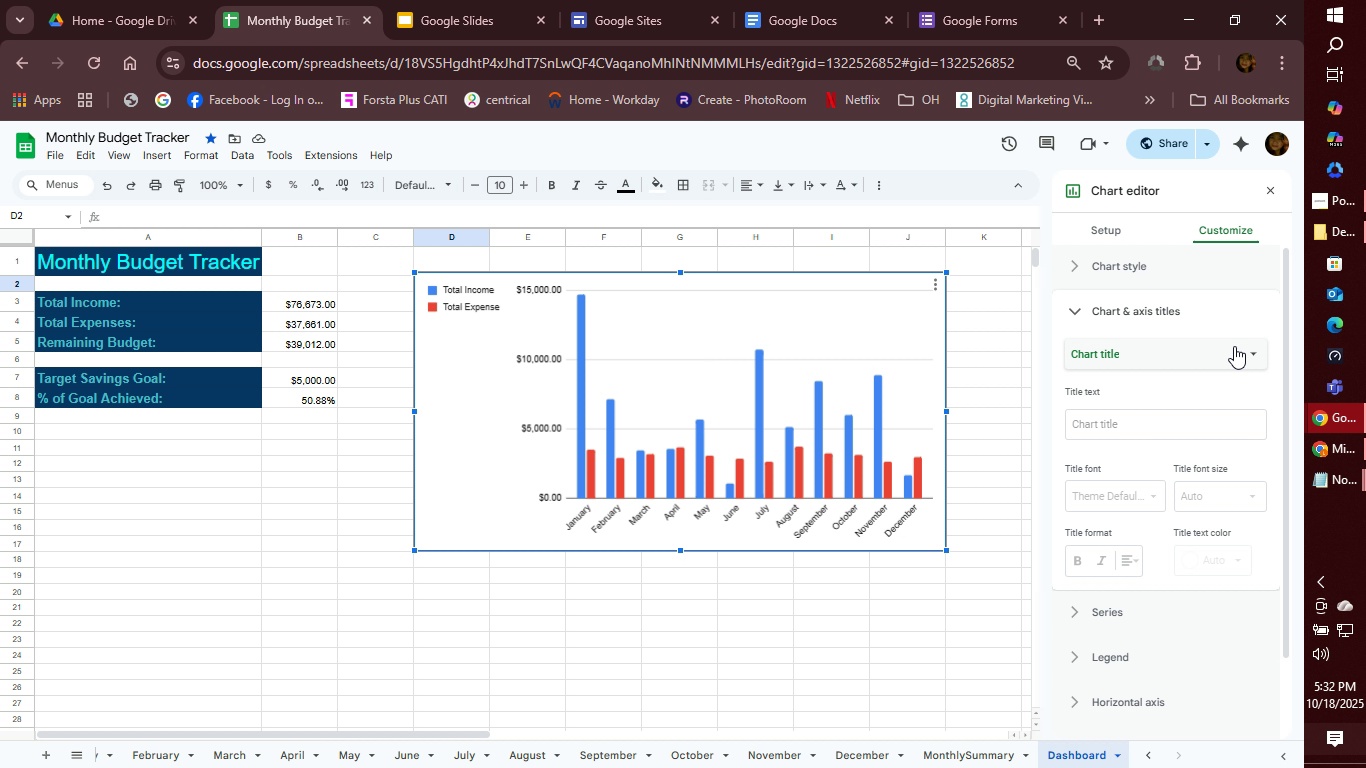 
left_click([1234, 346])
 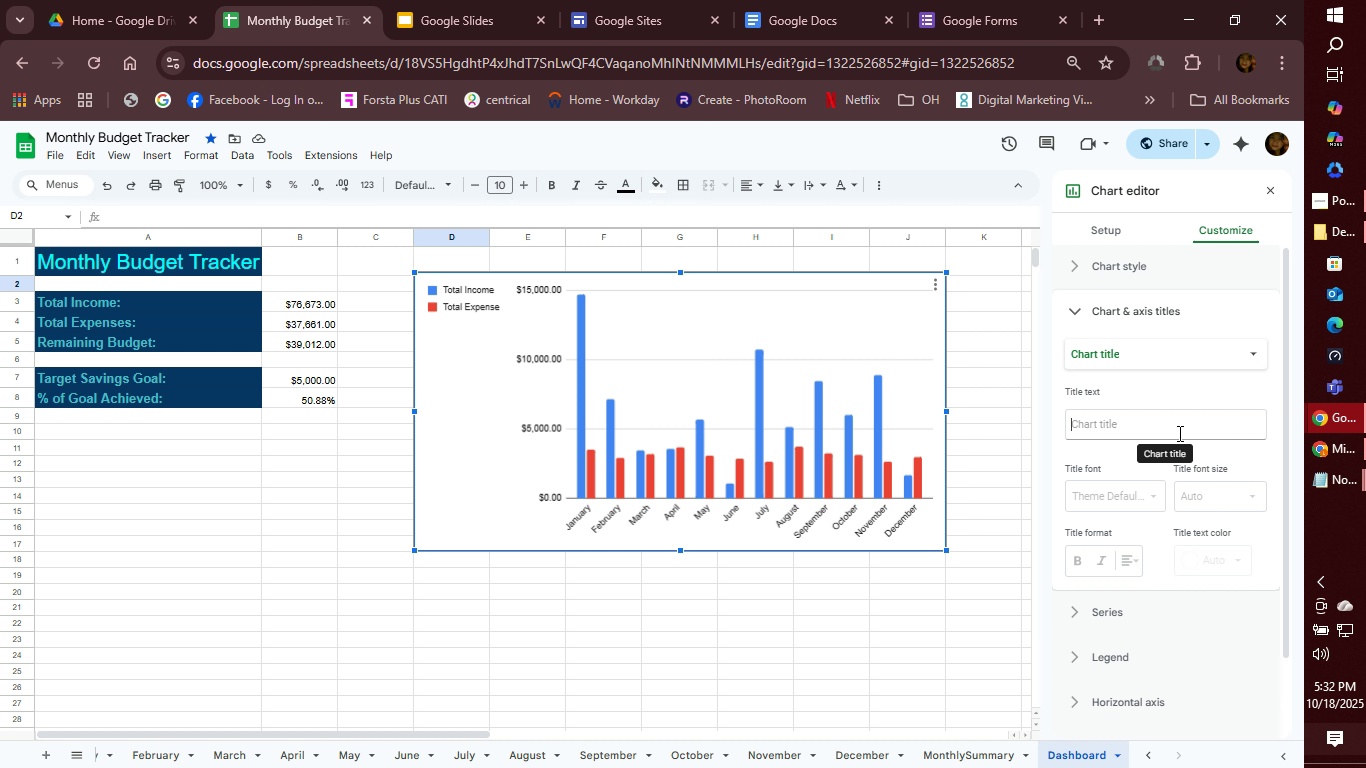 
left_click([1178, 433])
 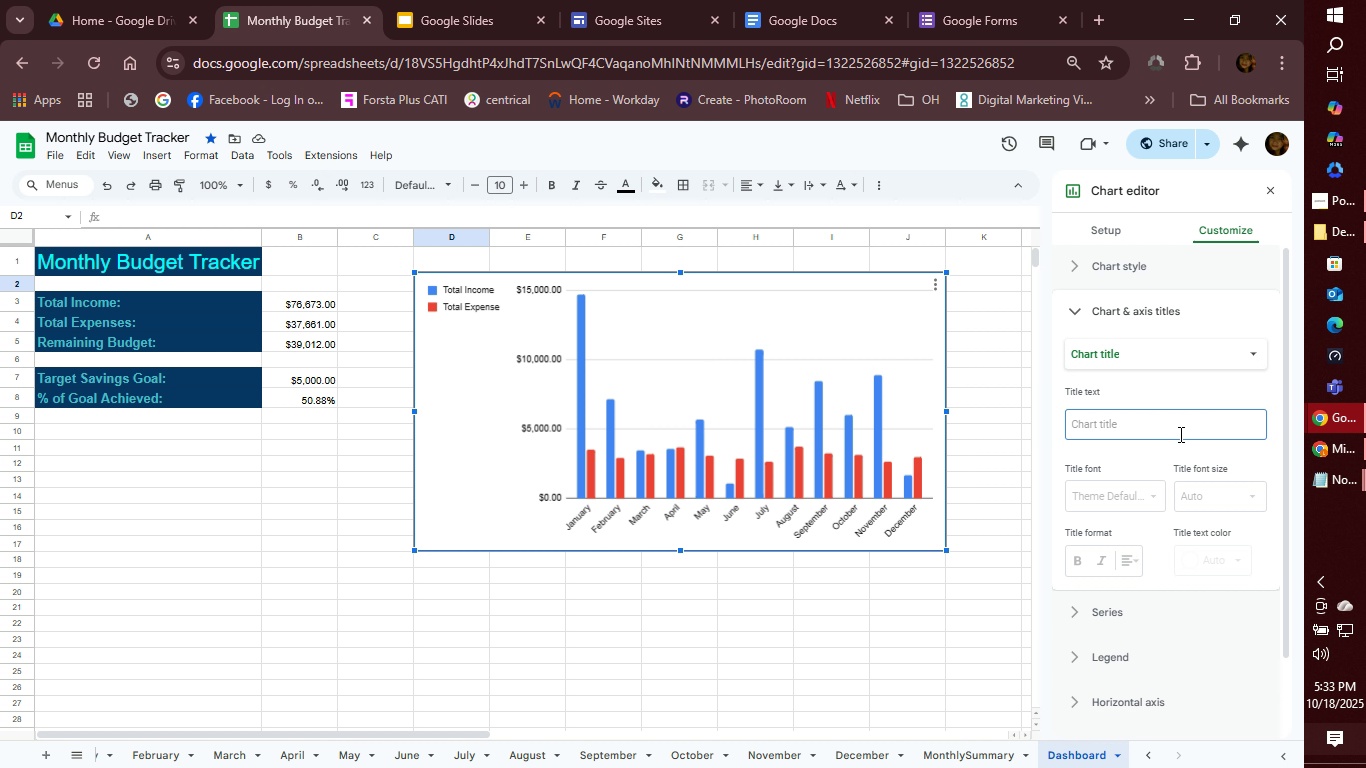 
wait(7.36)
 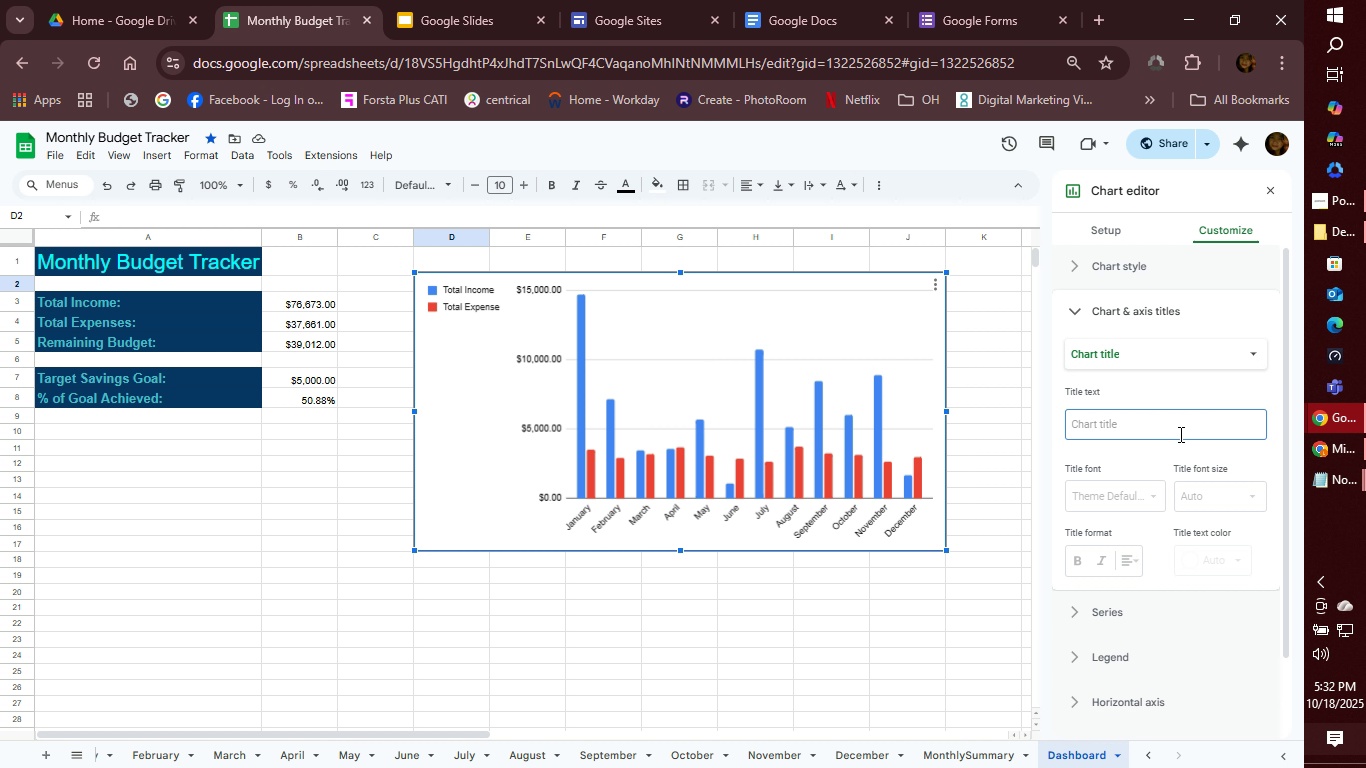 
type(Montghl)
key(Backspace)
key(Backspace)
key(Backspace)
type(hly Income VS expenses)
 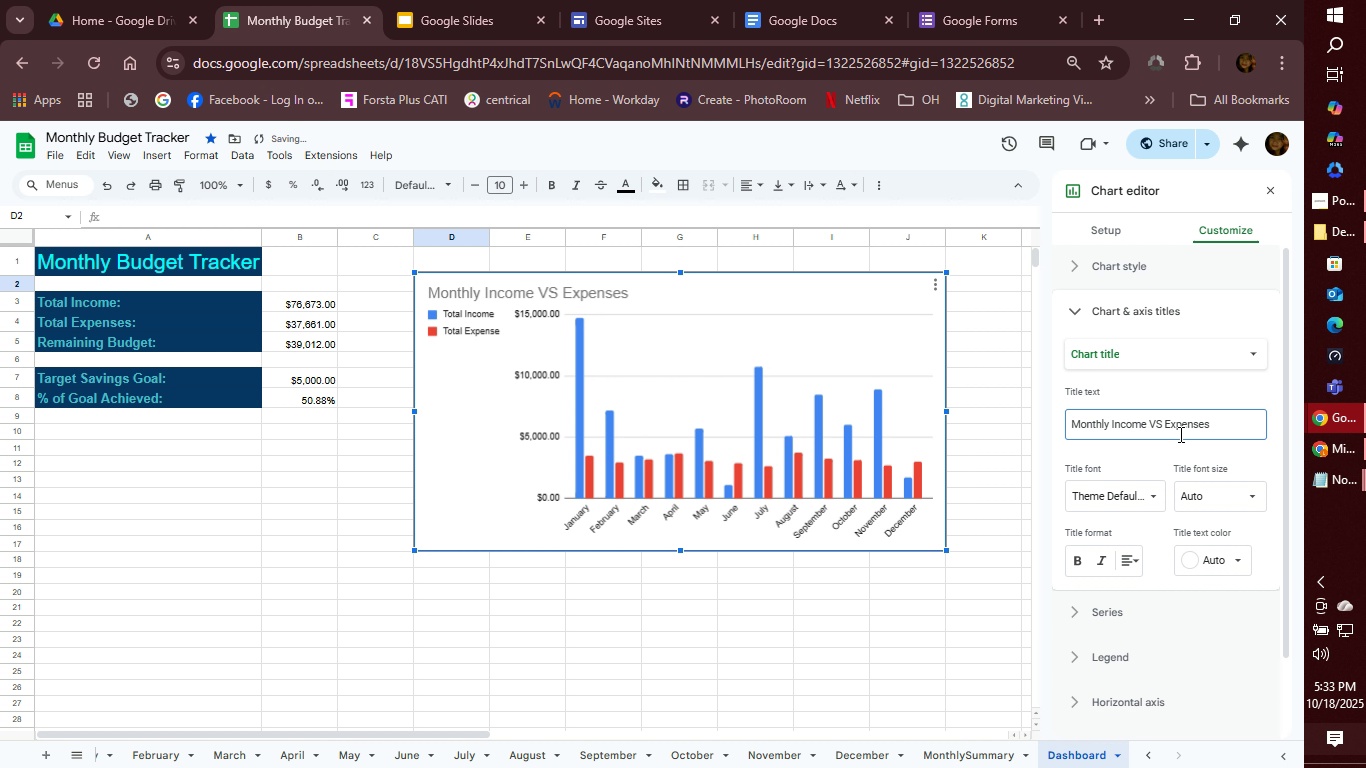 
wait(5.07)
 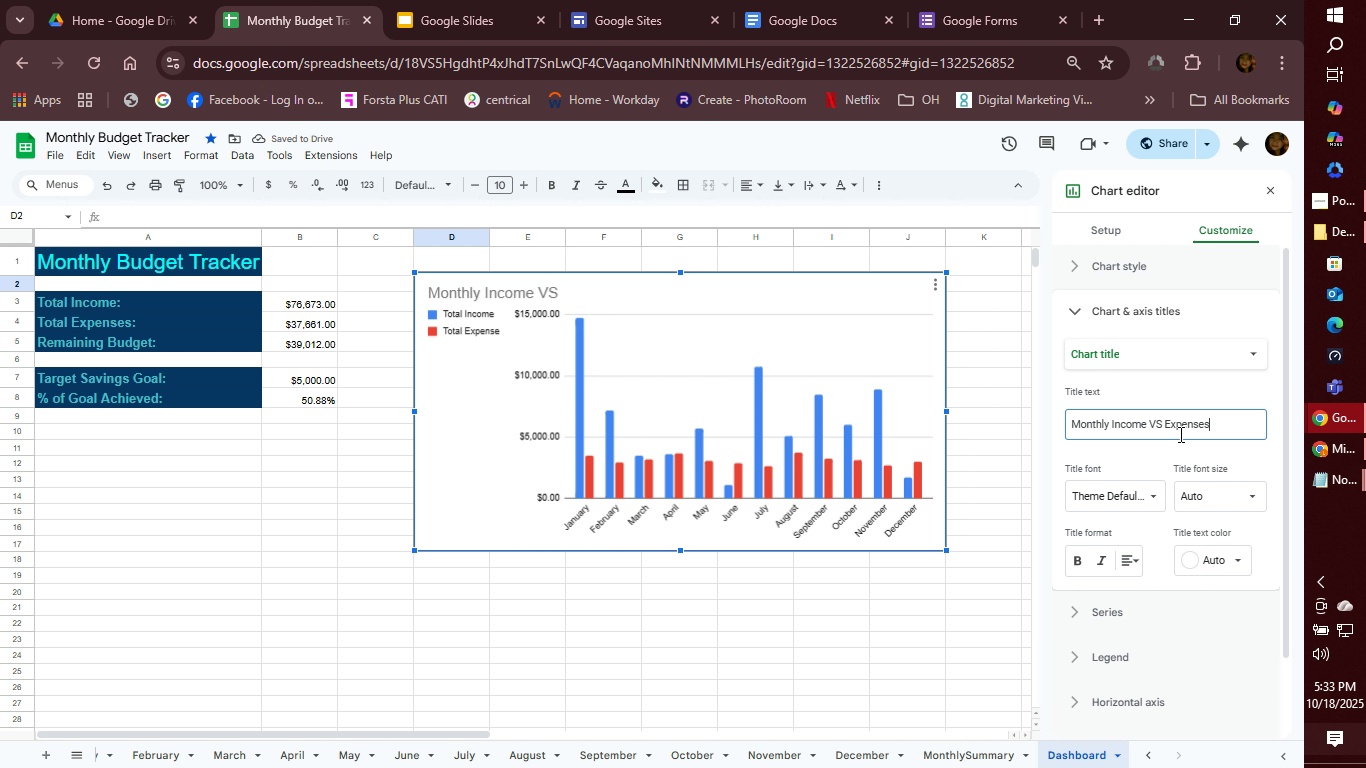 
mouse_move([1224, 463])
 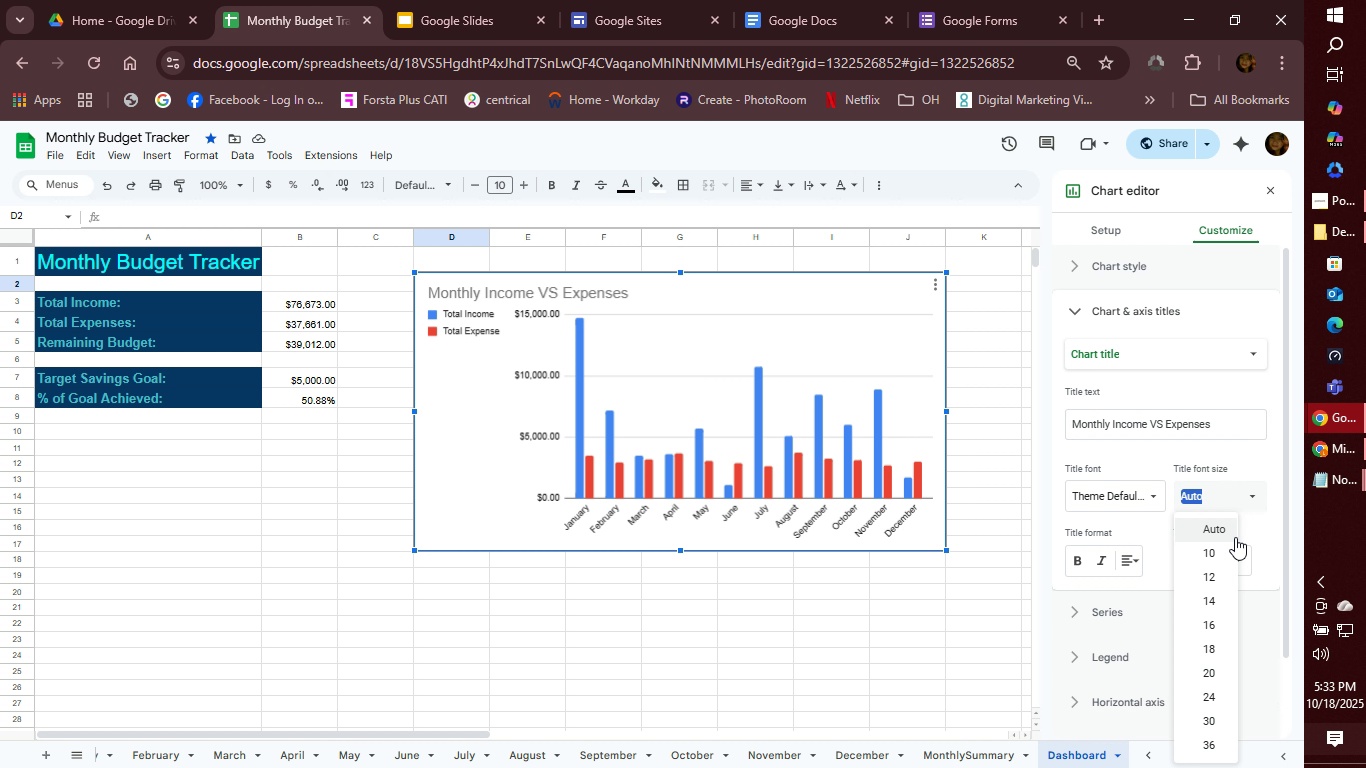 
left_click([1220, 558])
 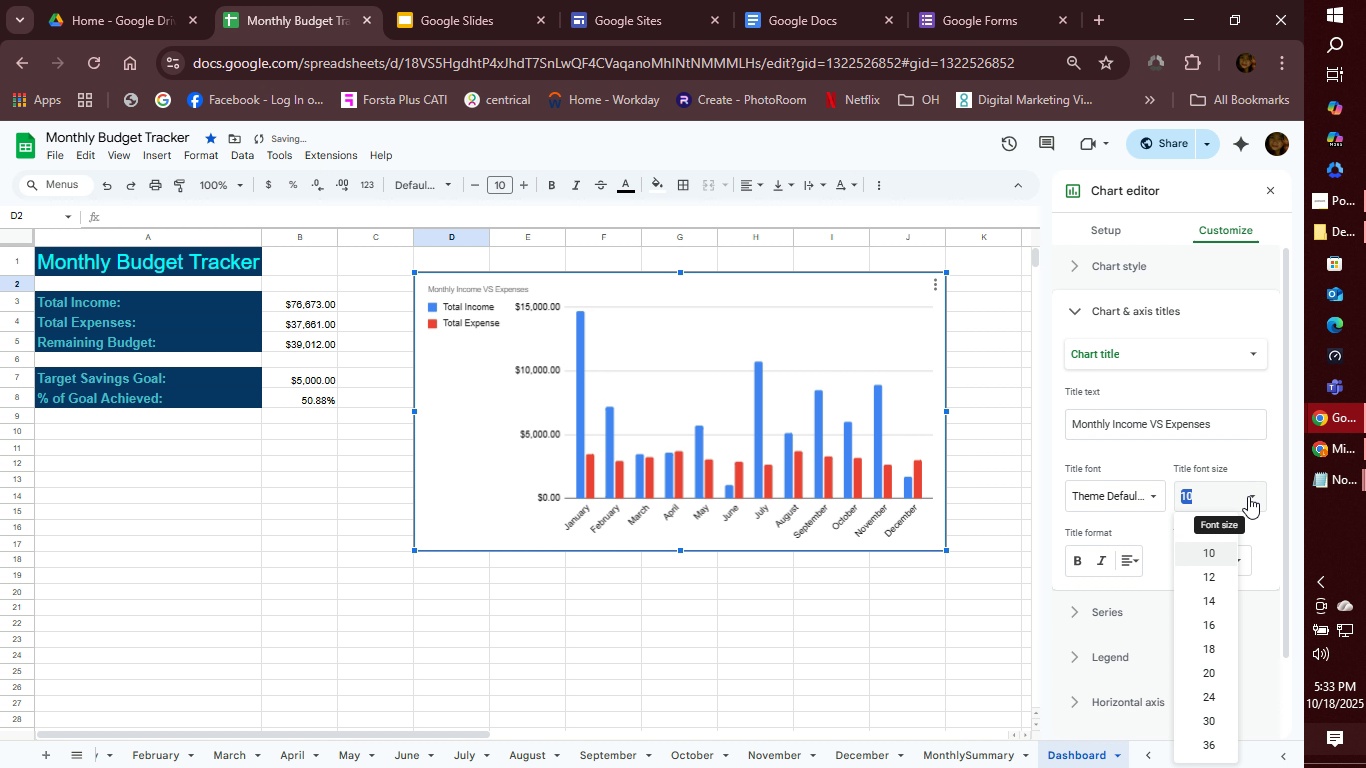 
left_click([1248, 496])
 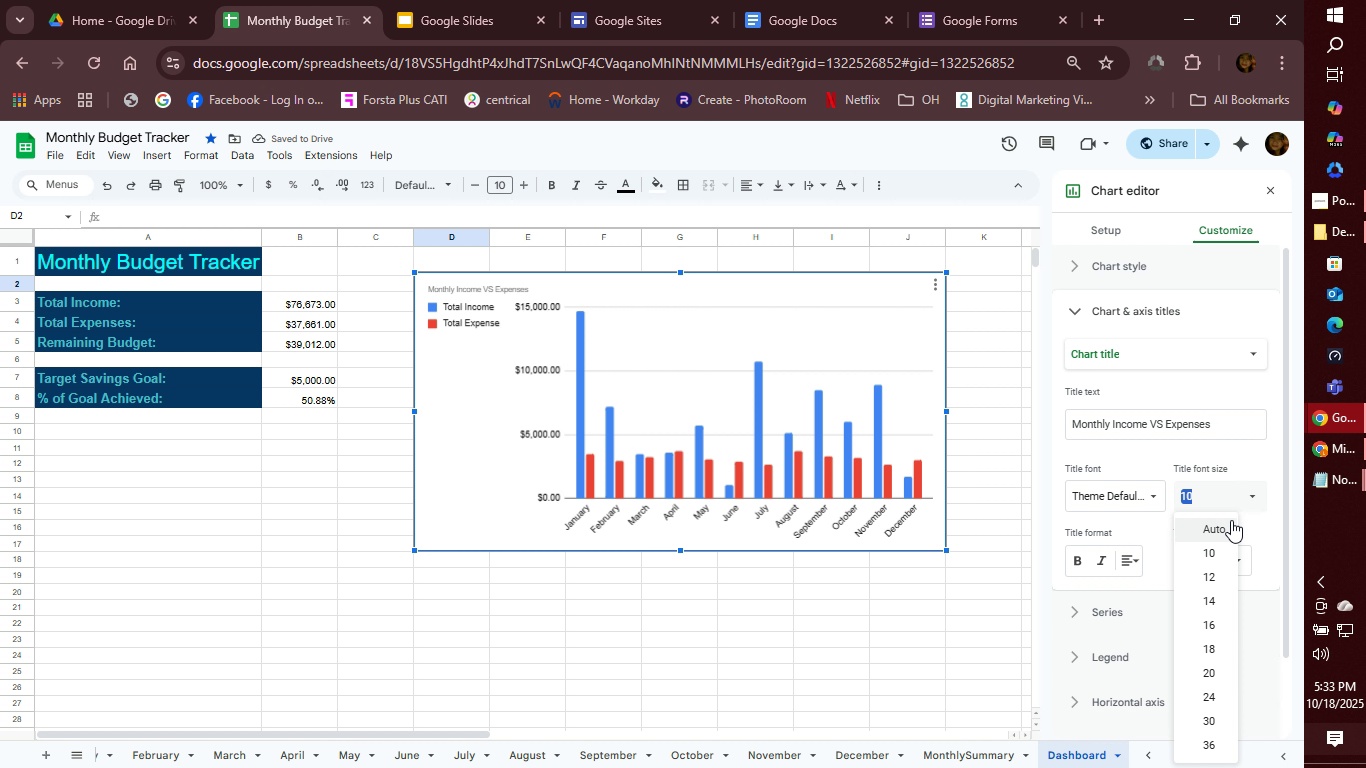 
double_click([1231, 520])
 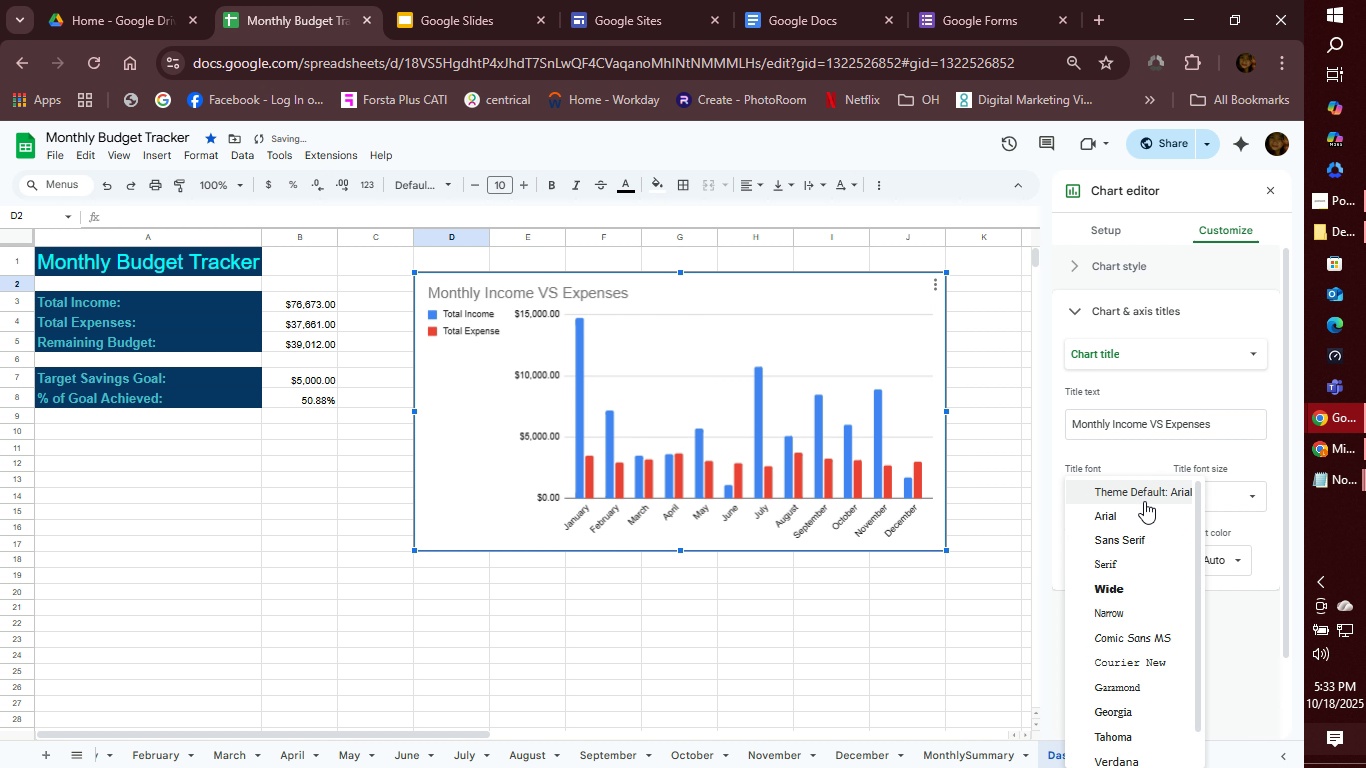 
left_click([1144, 501])
 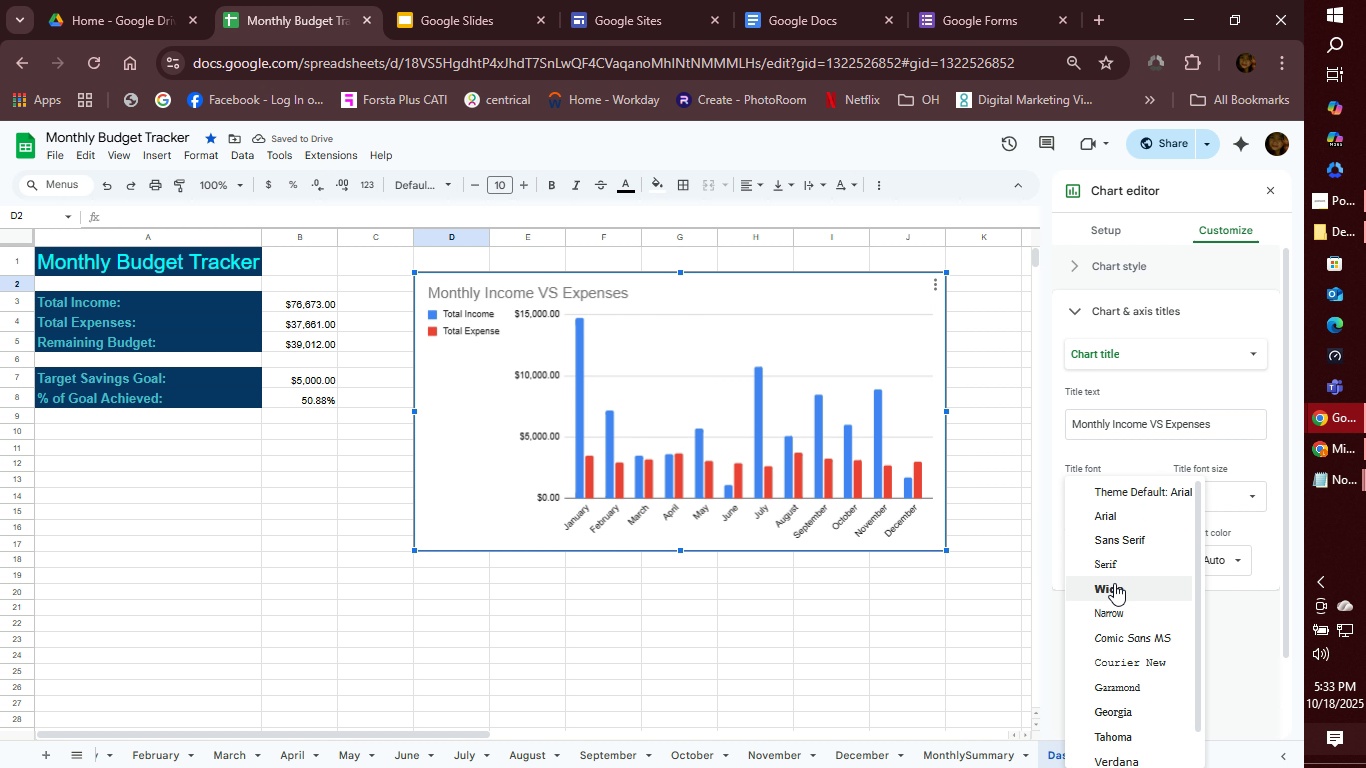 
left_click([1114, 583])
 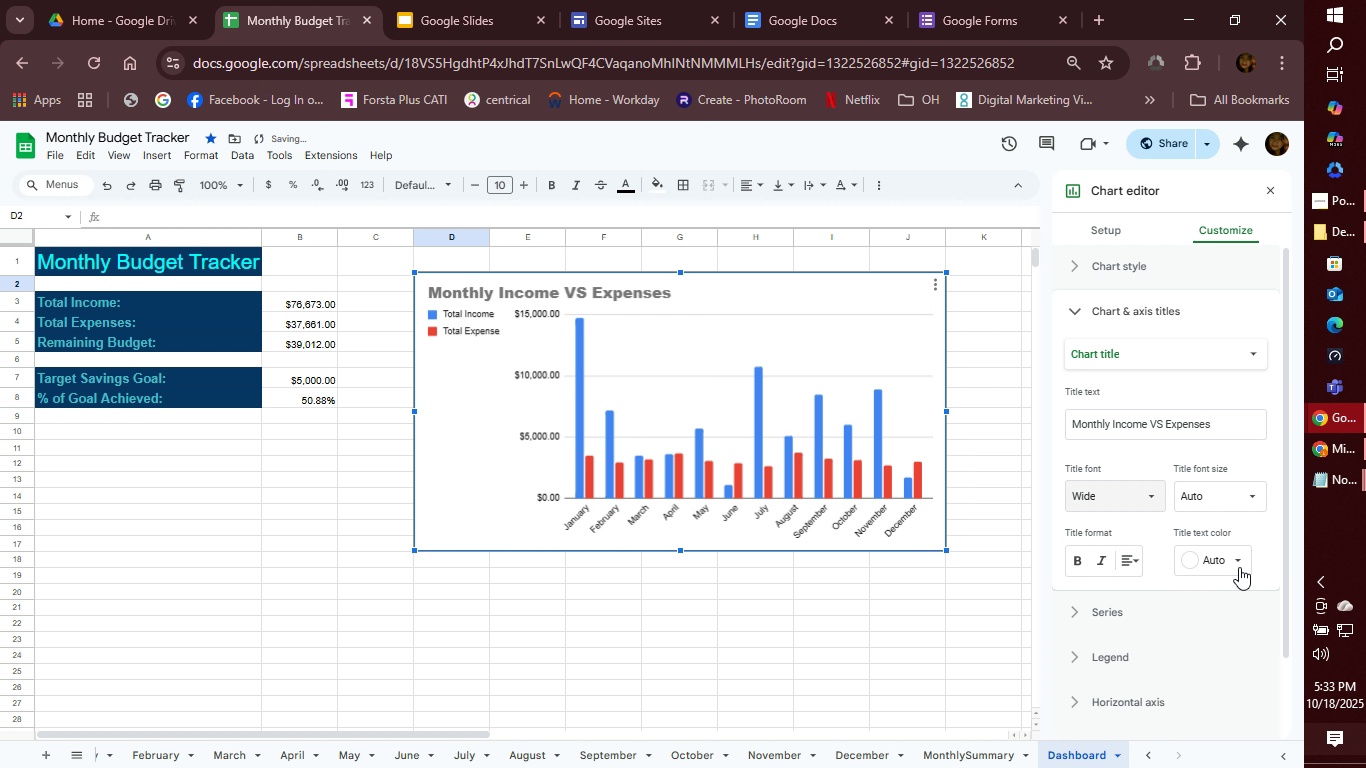 
left_click([1239, 567])
 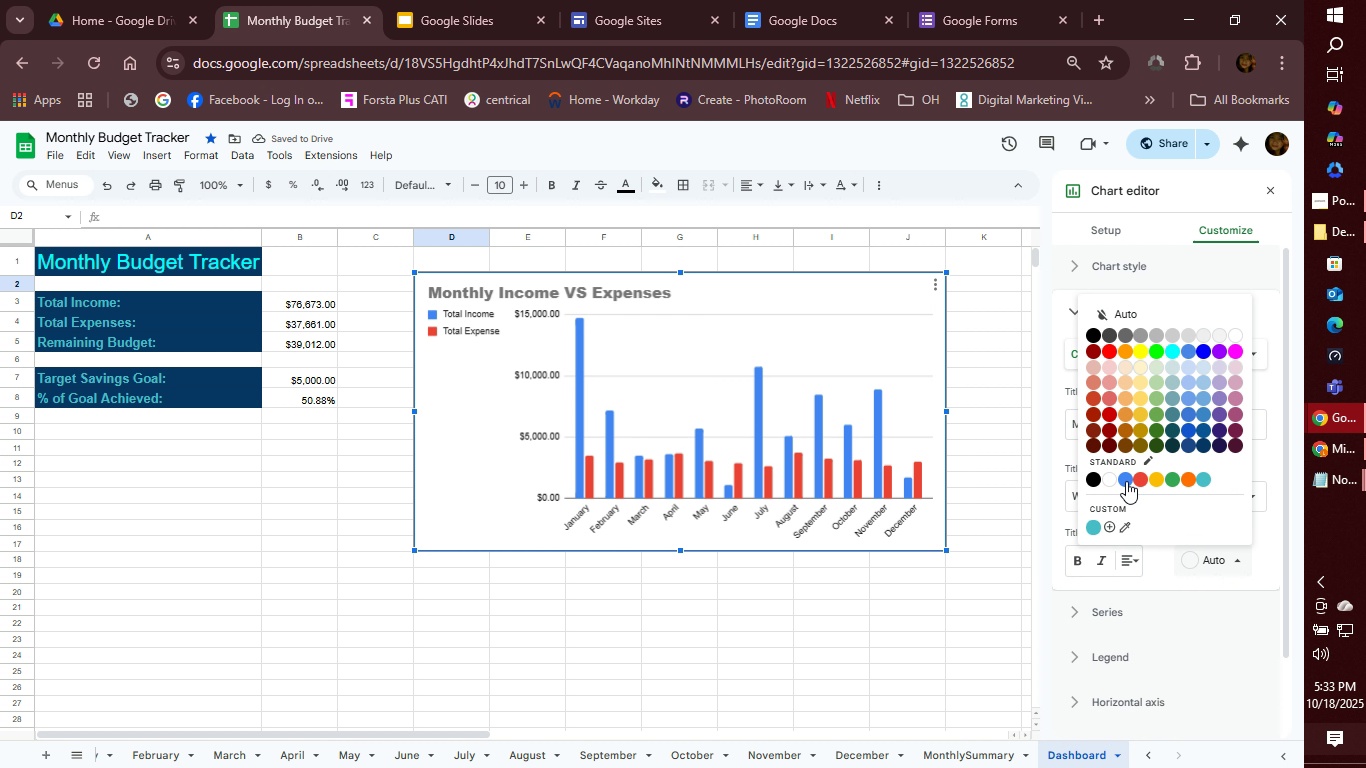 
left_click([1125, 481])
 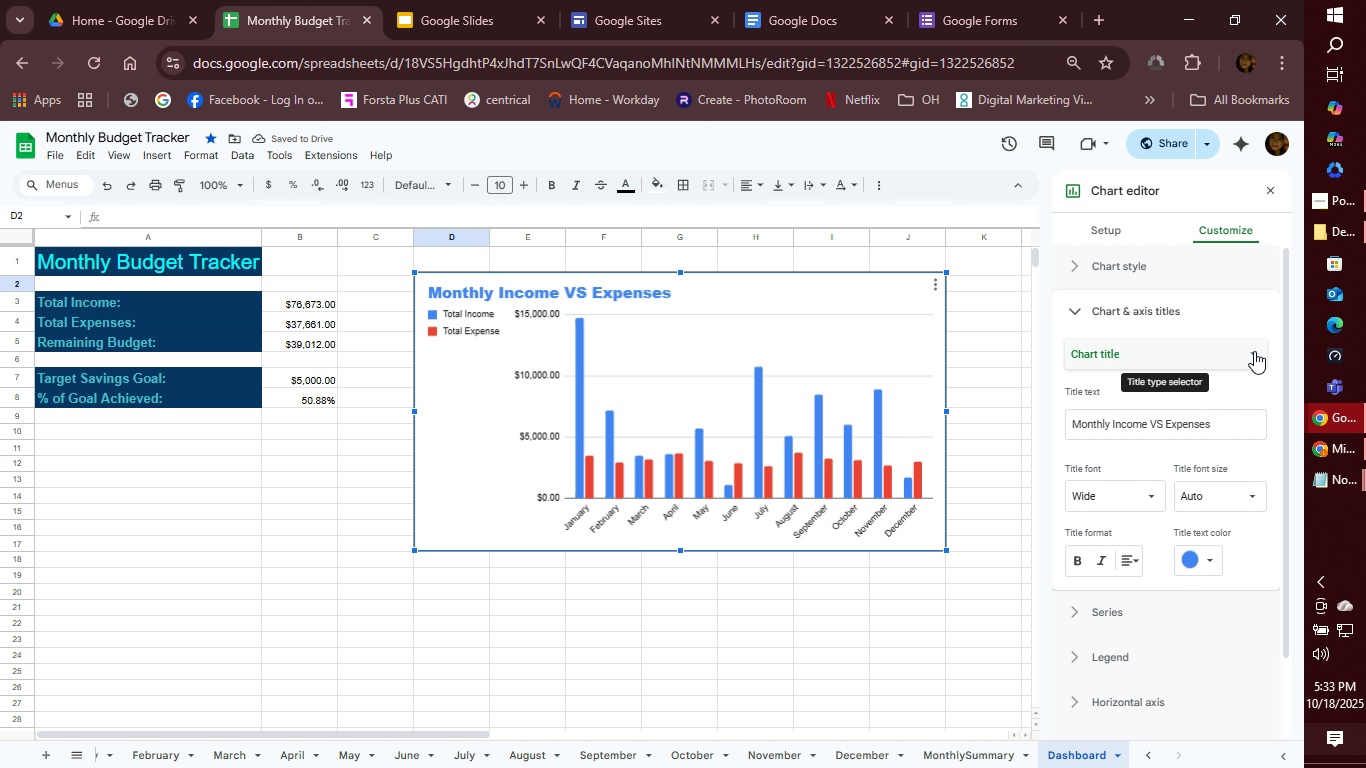 
scroll: coordinate [1254, 482], scroll_direction: down, amount: 2.0
 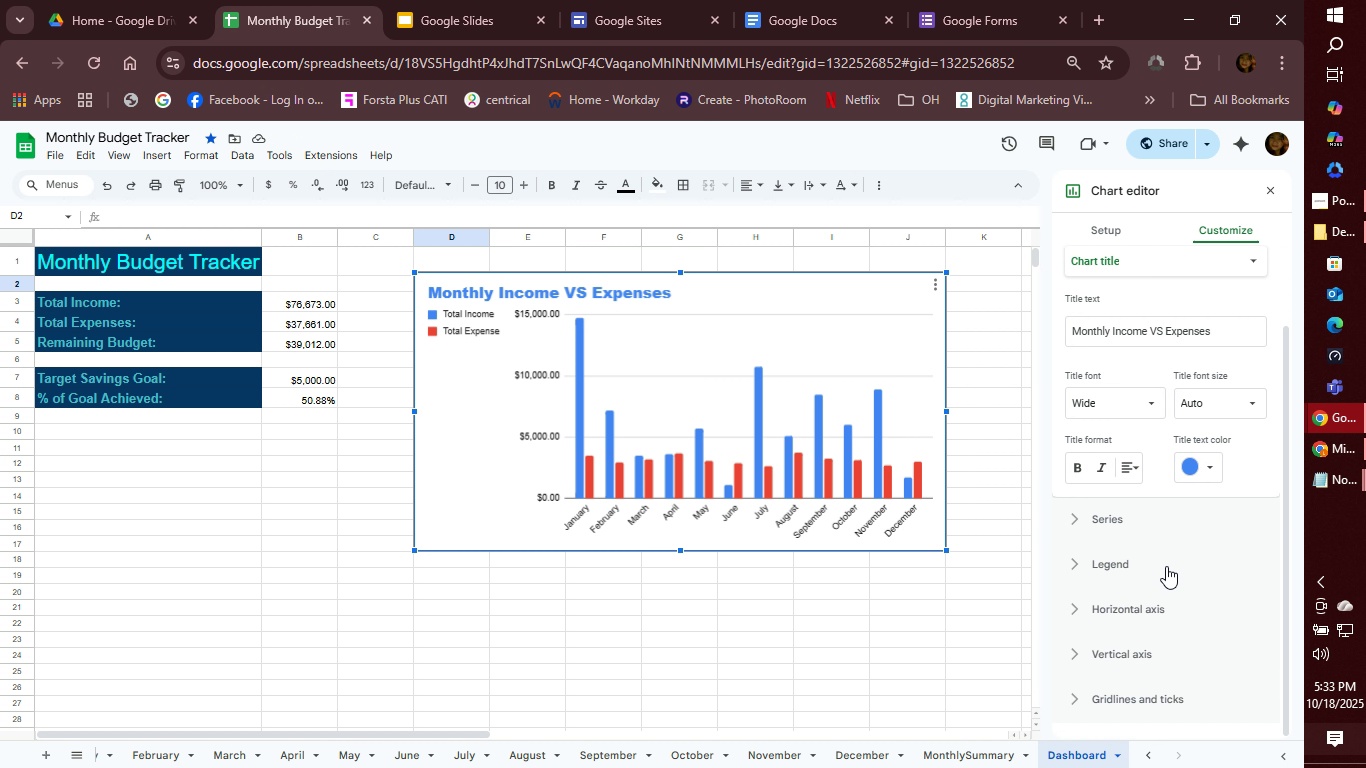 
wait(5.73)
 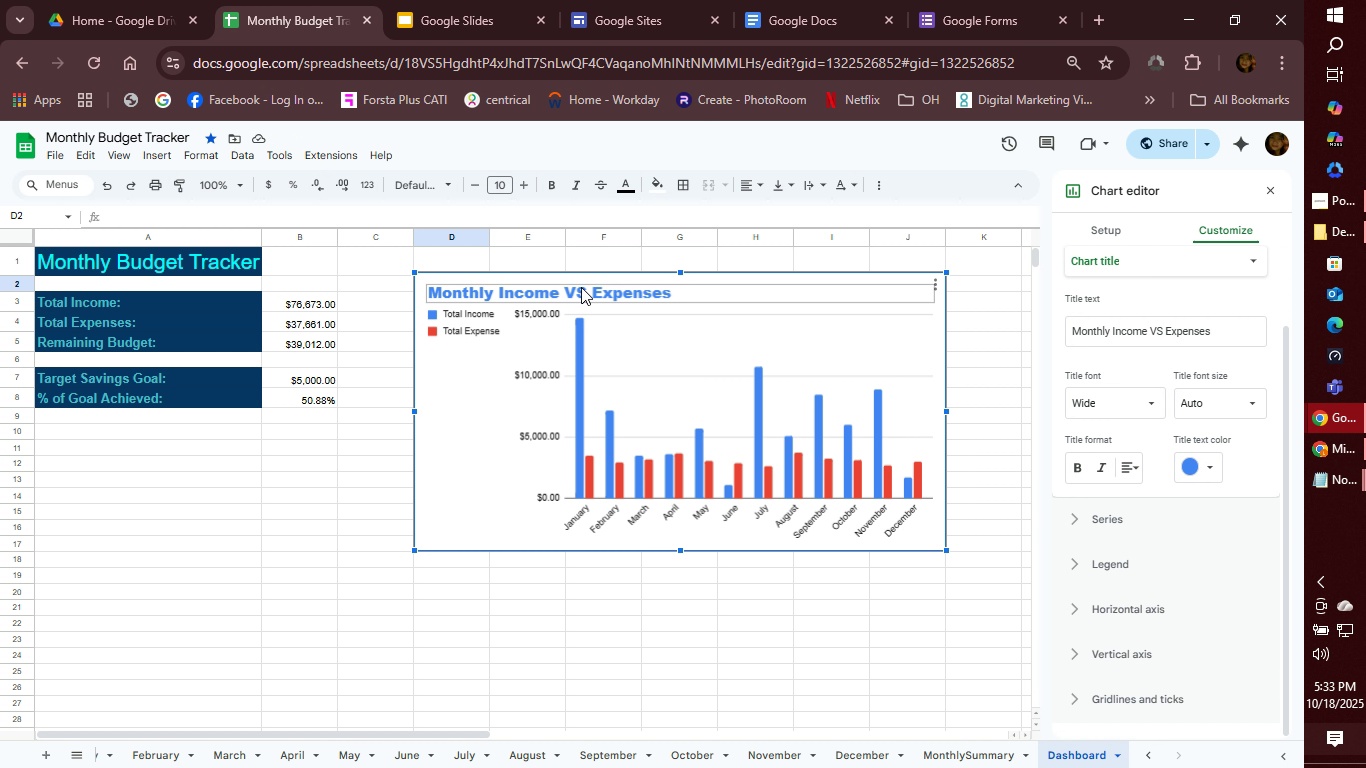 
left_click([1070, 602])
 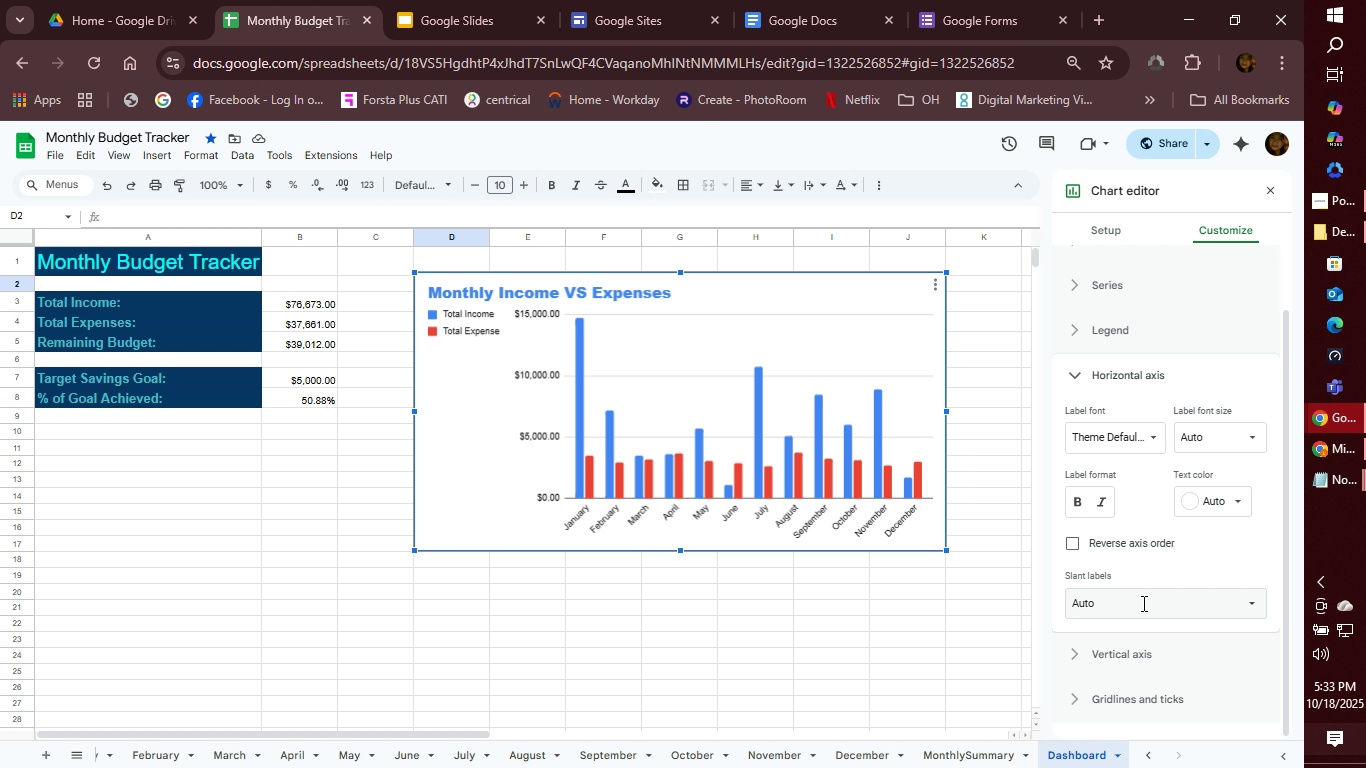 
left_click([1142, 604])
 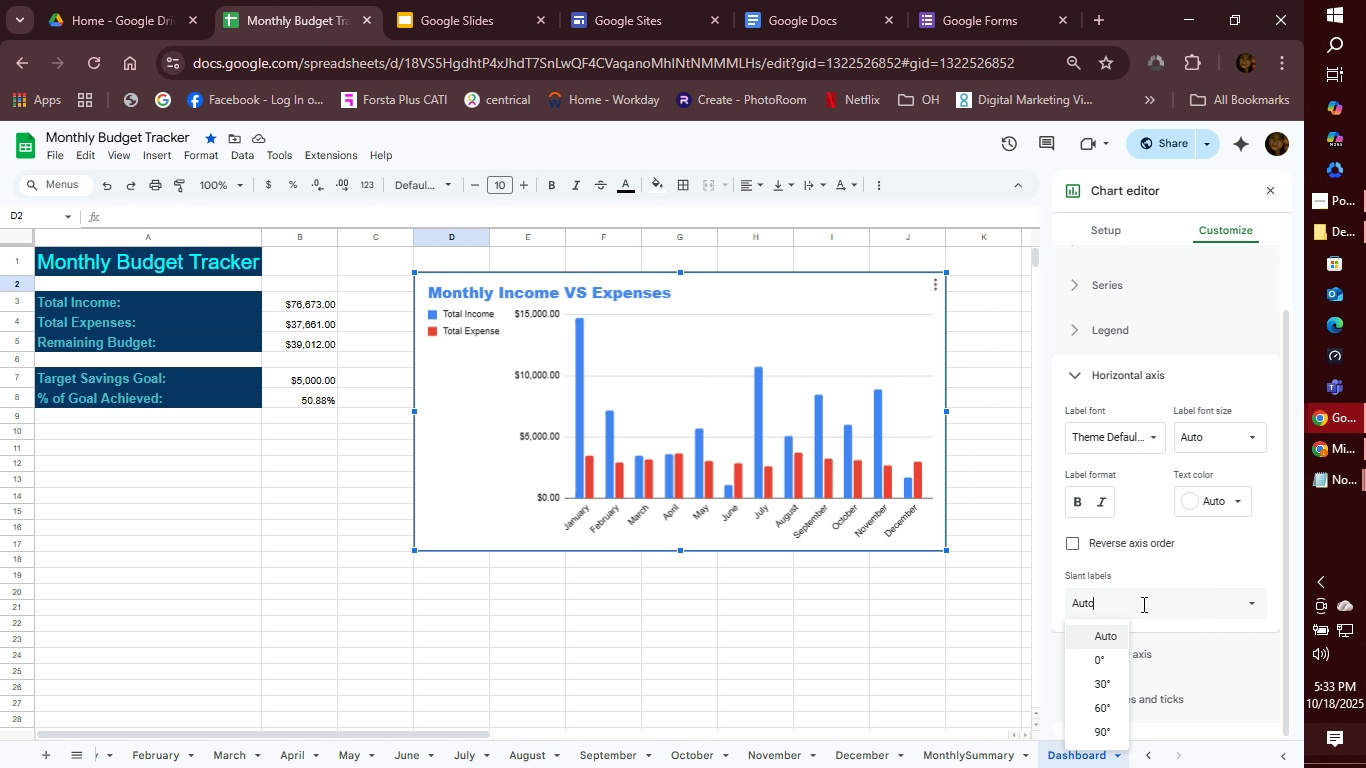 
left_click([1142, 604])
 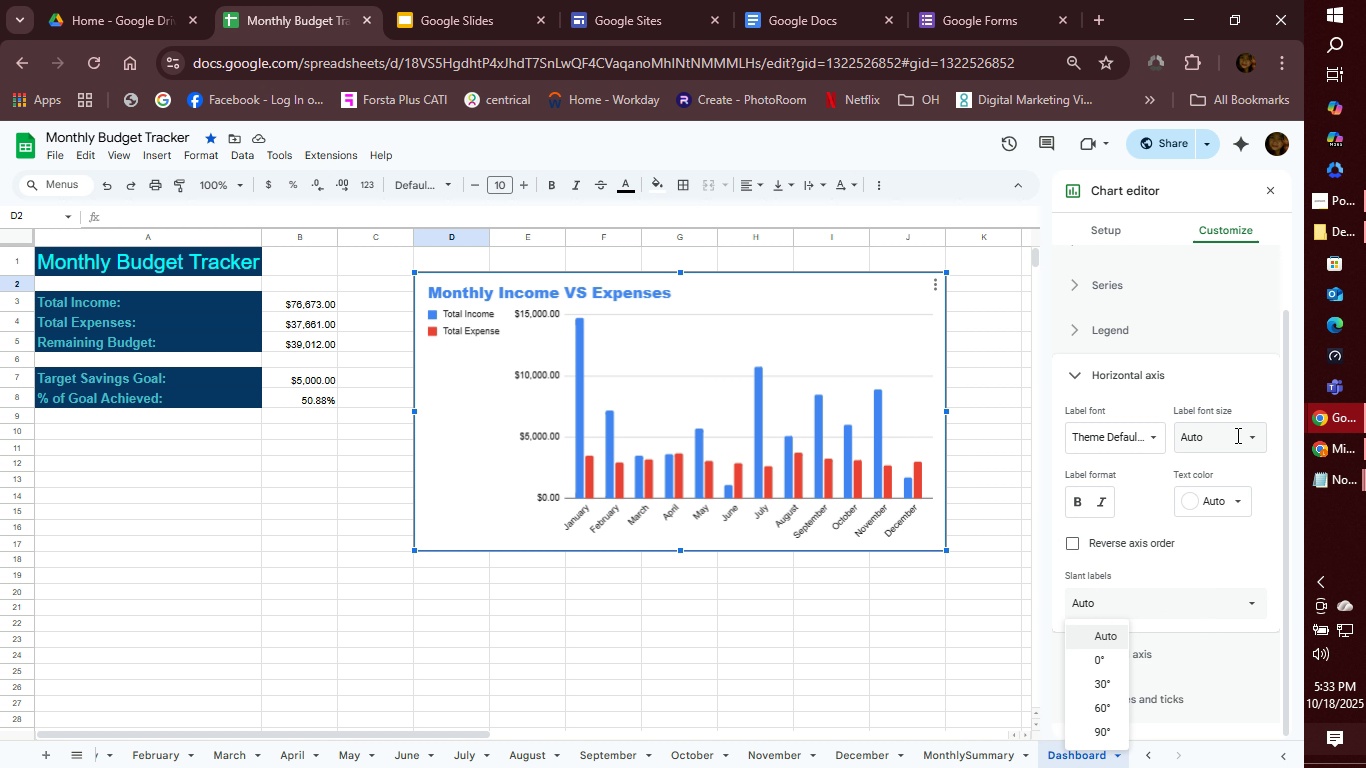 
wait(6.05)
 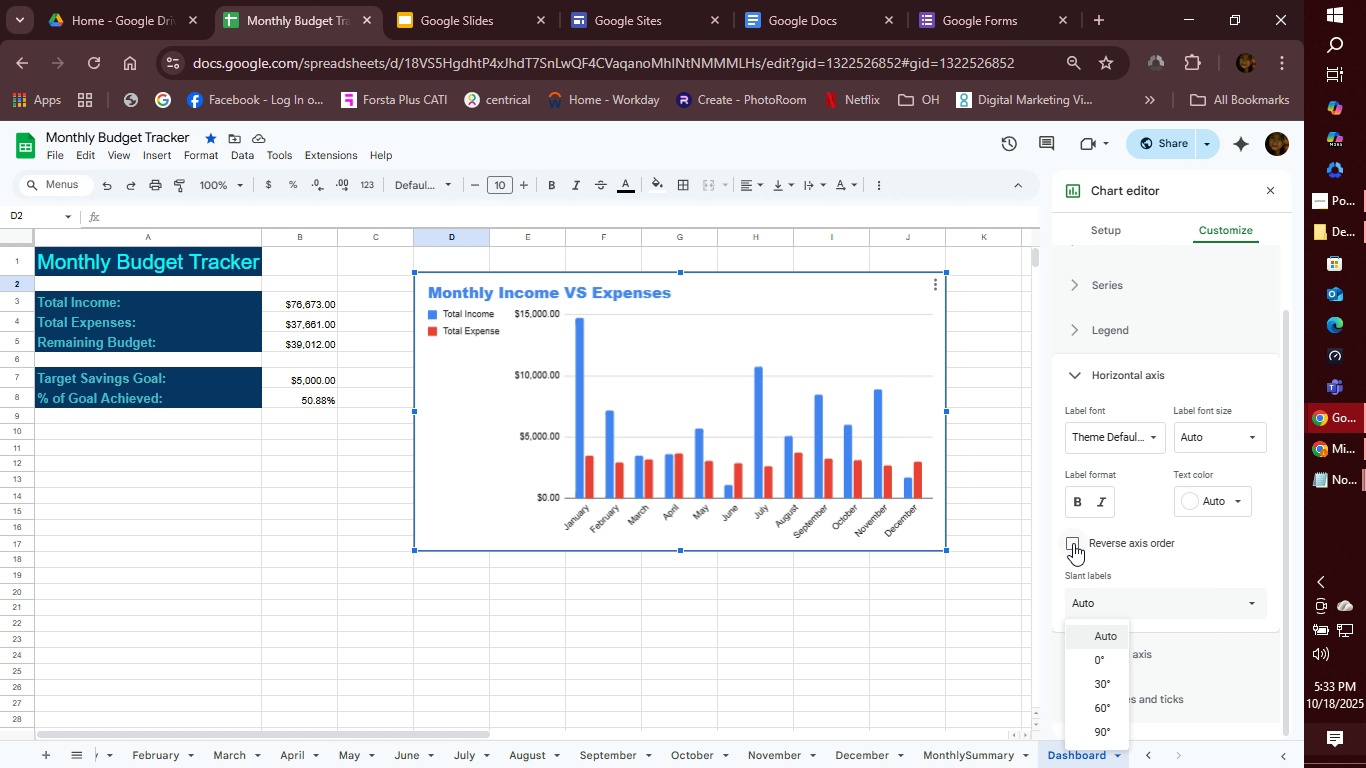 
left_click([1075, 373])
 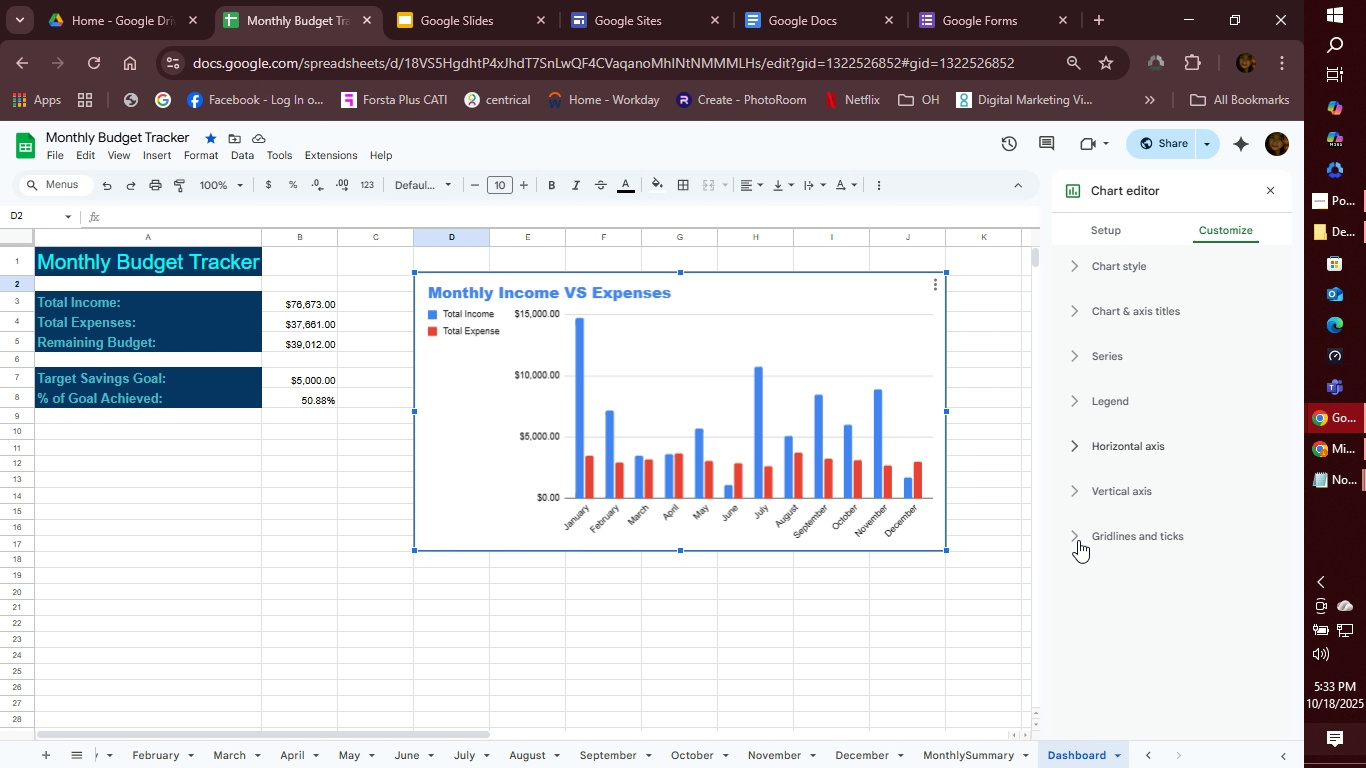 
left_click([1079, 535])
 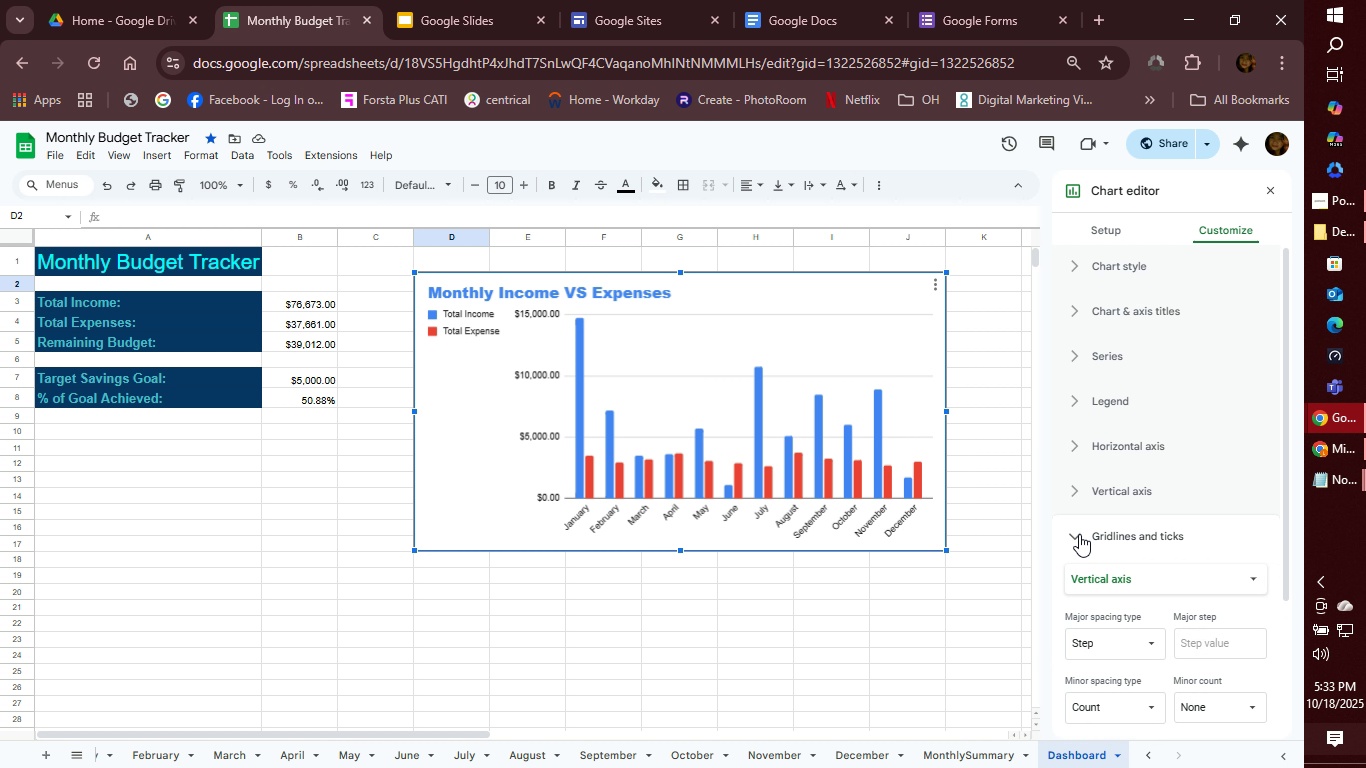 
left_click([1079, 535])
 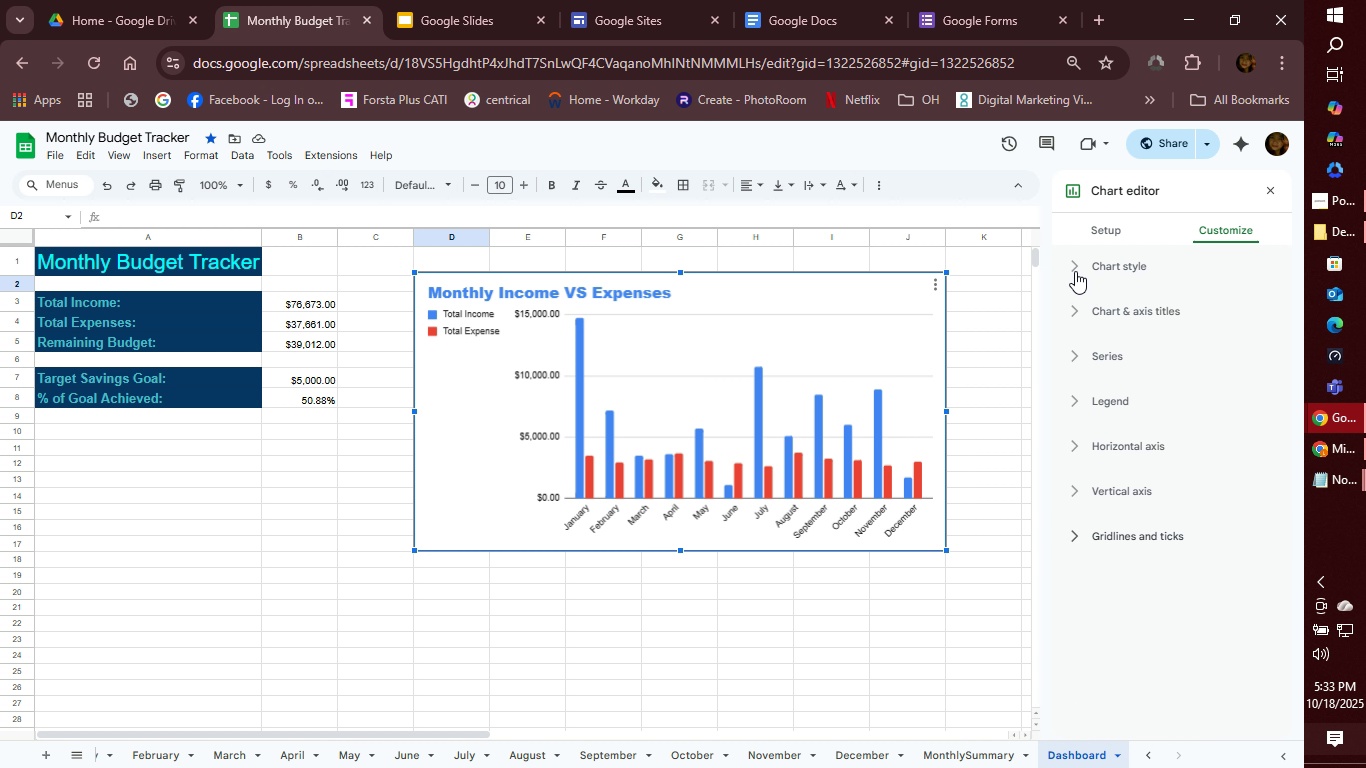 
left_click([1075, 271])
 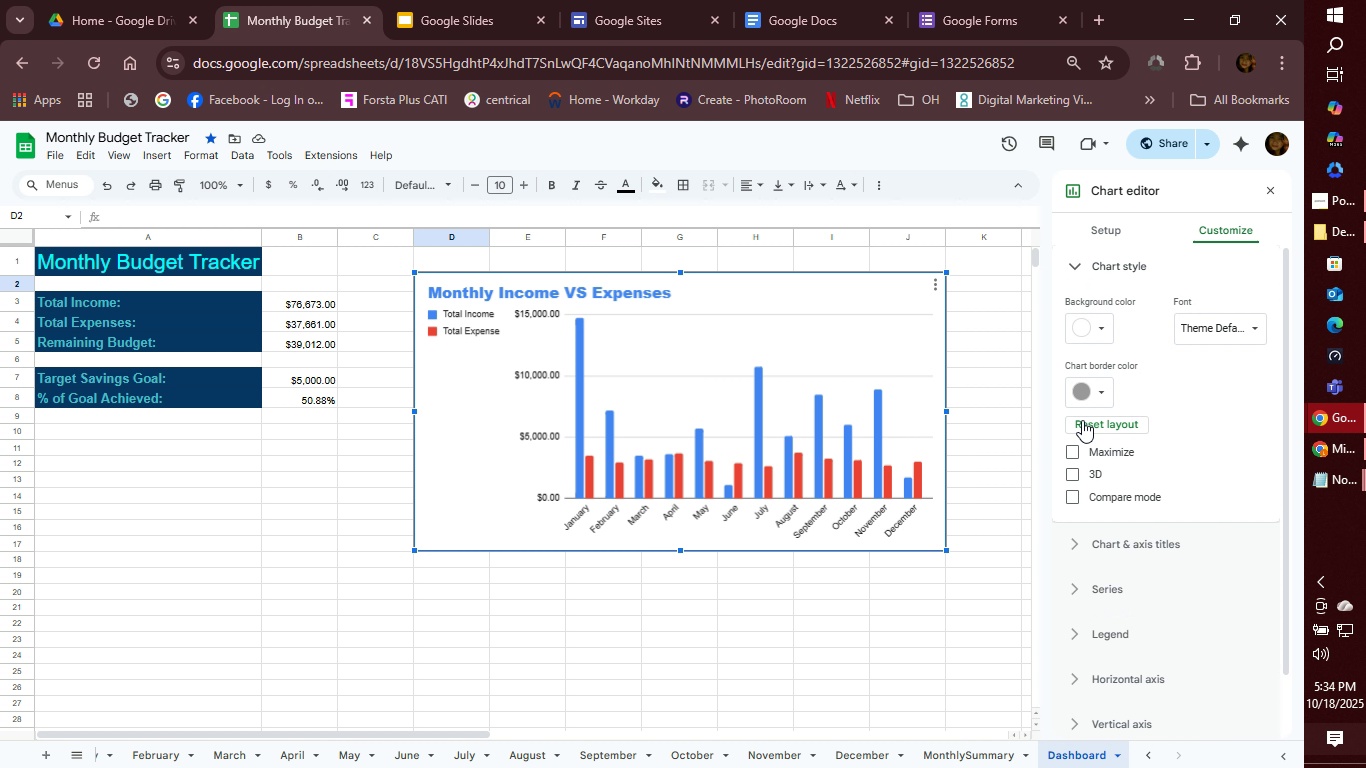 
left_click([1076, 469])
 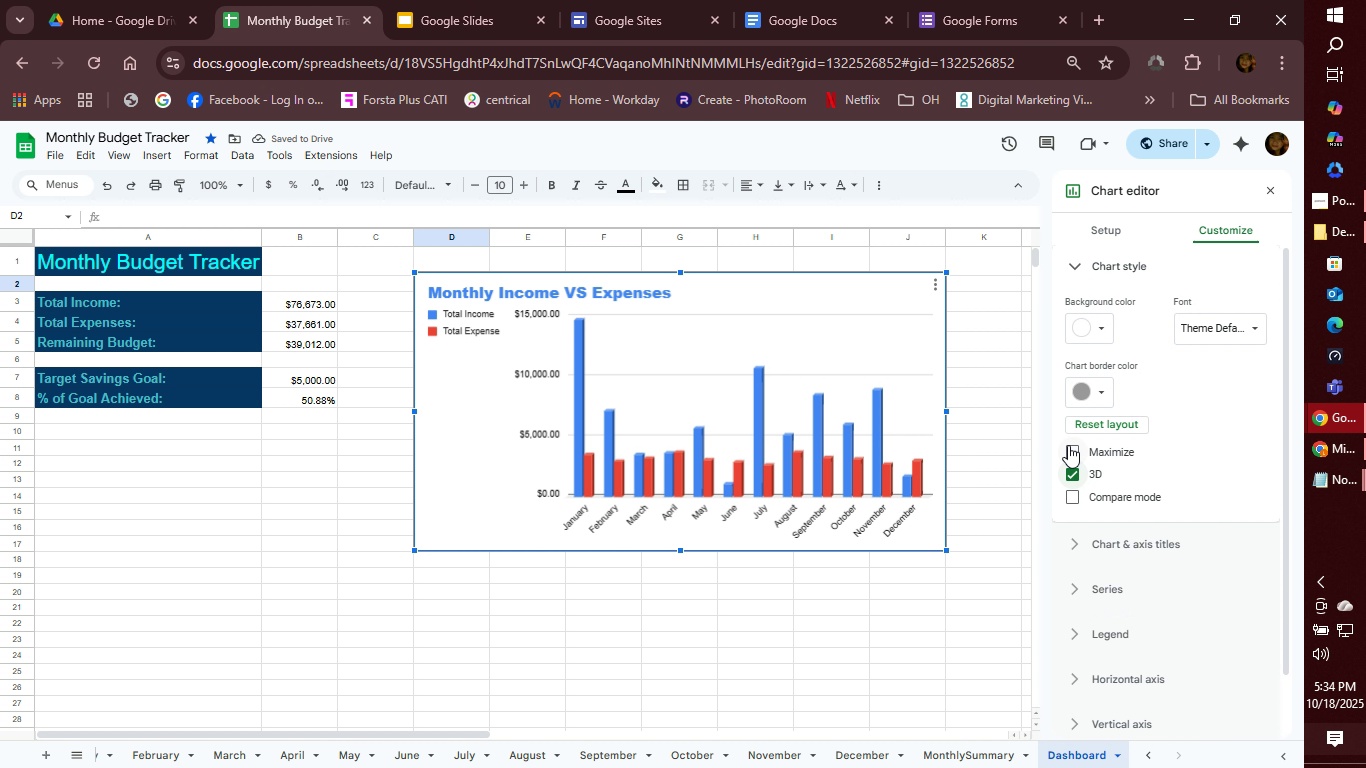 
mouse_move([1112, 323])
 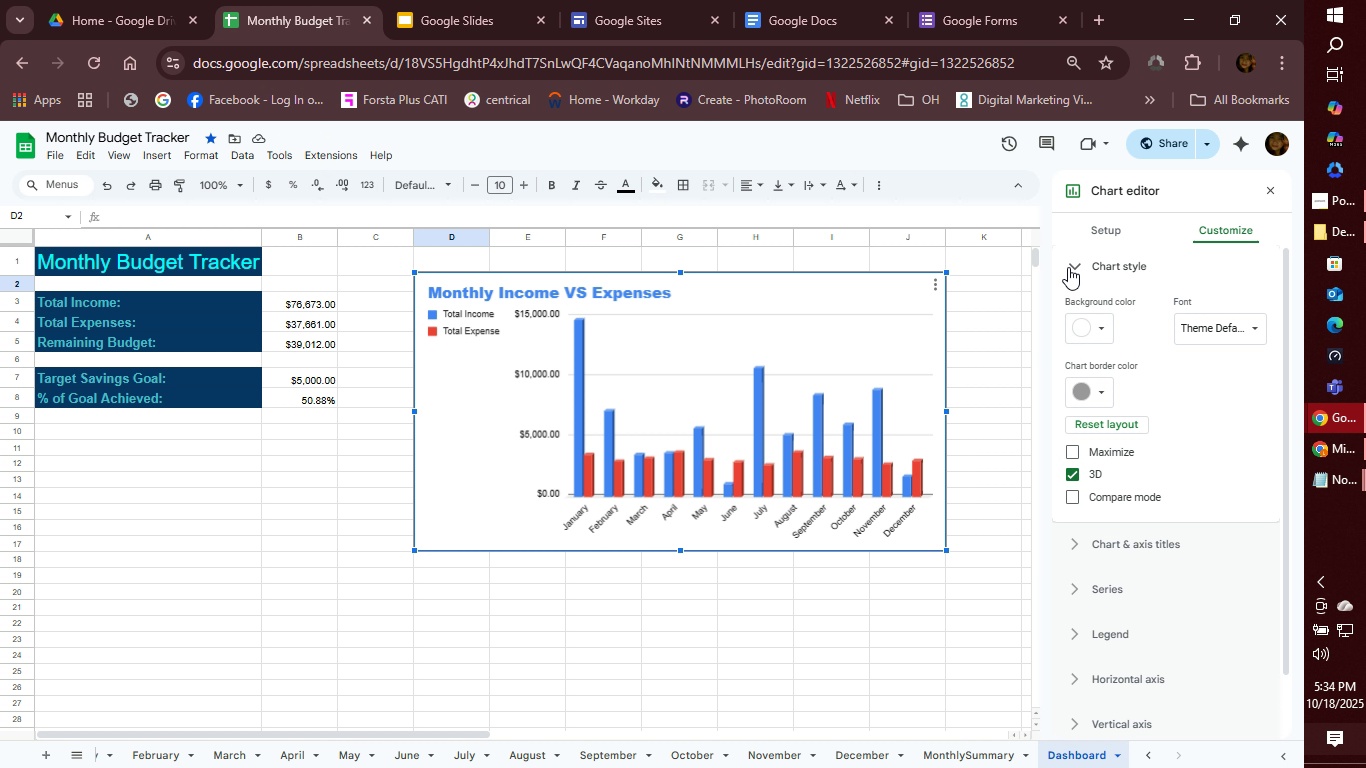 
left_click([1068, 267])
 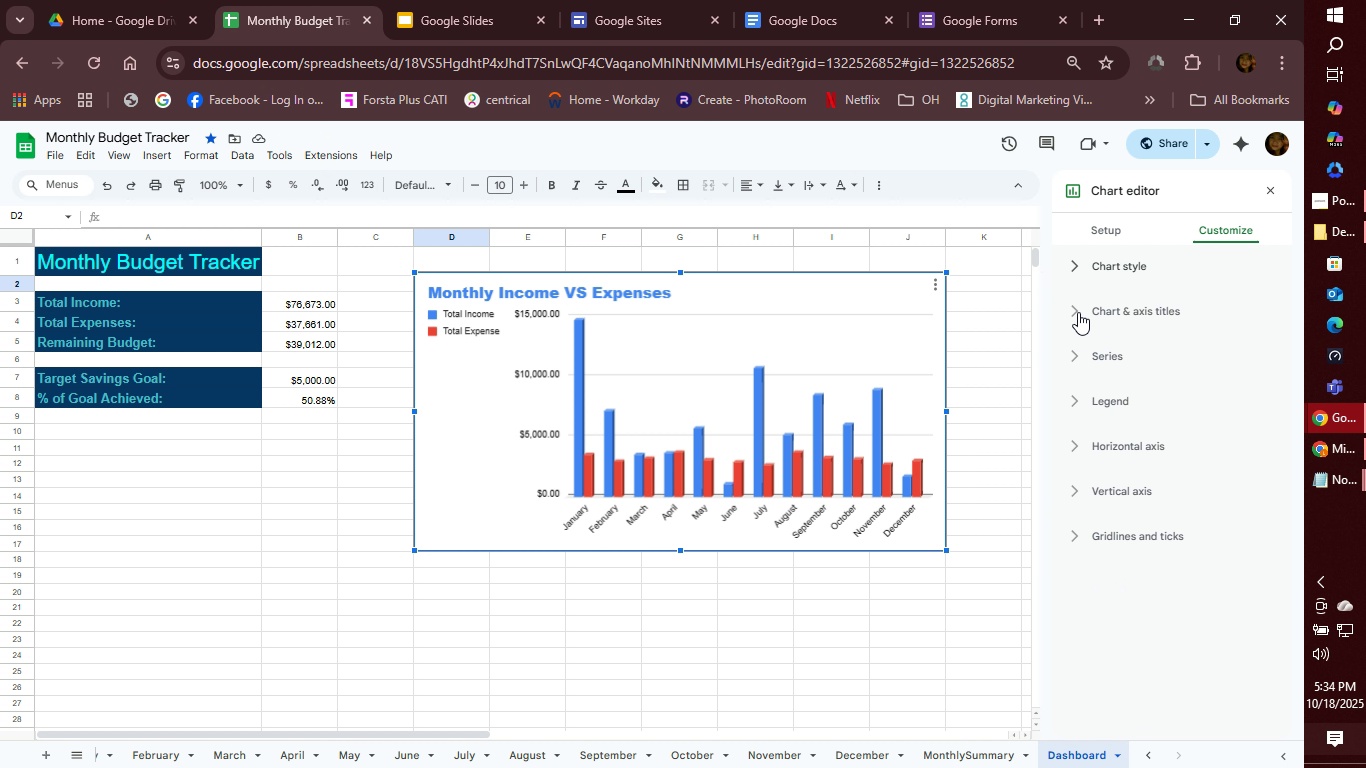 
left_click([1078, 311])
 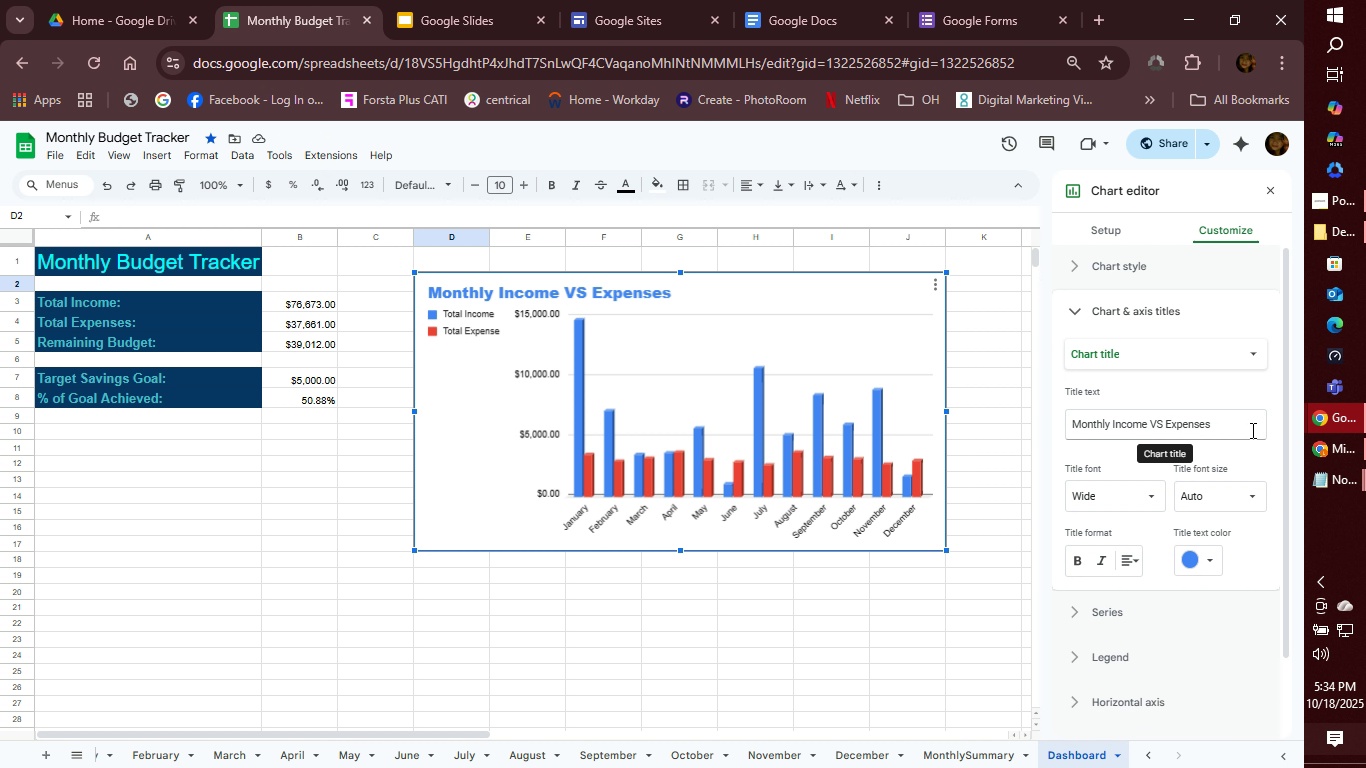 
left_click([1251, 352])
 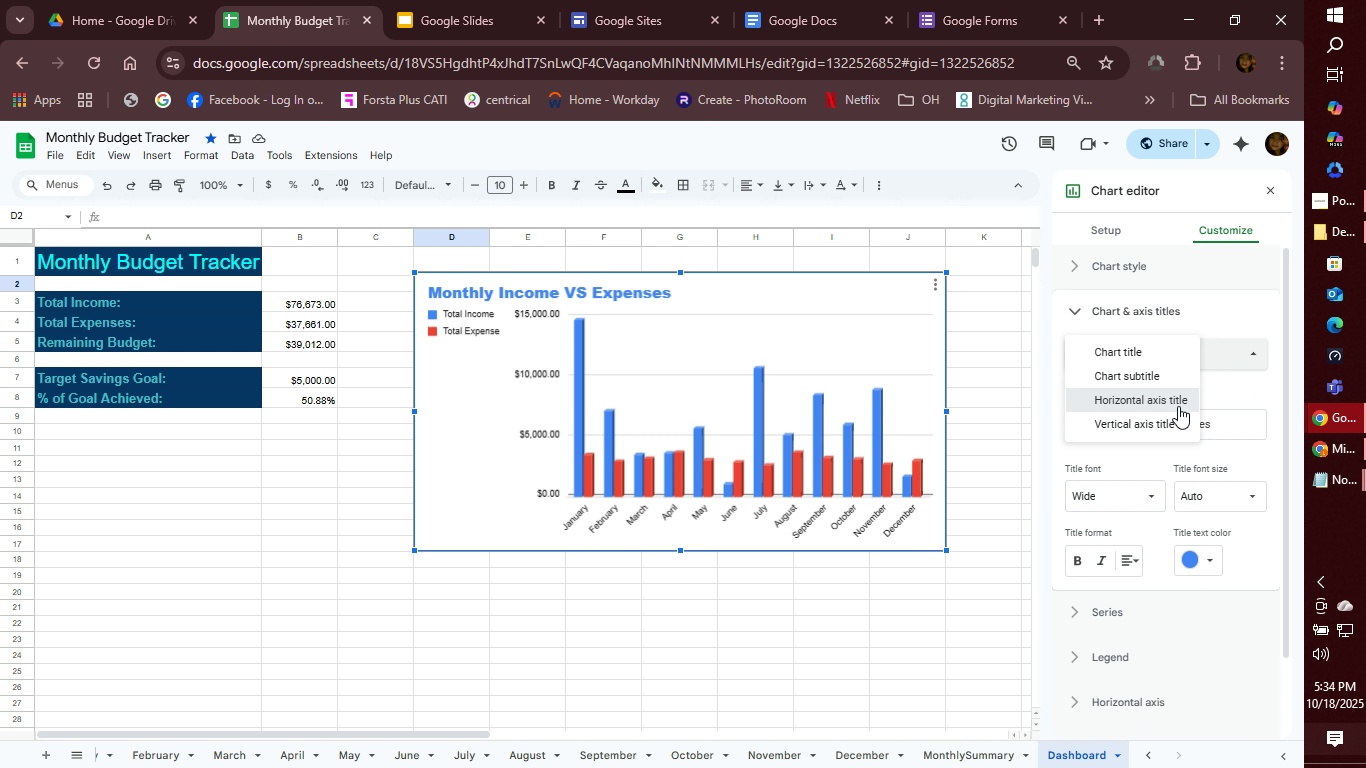 
left_click([1178, 406])
 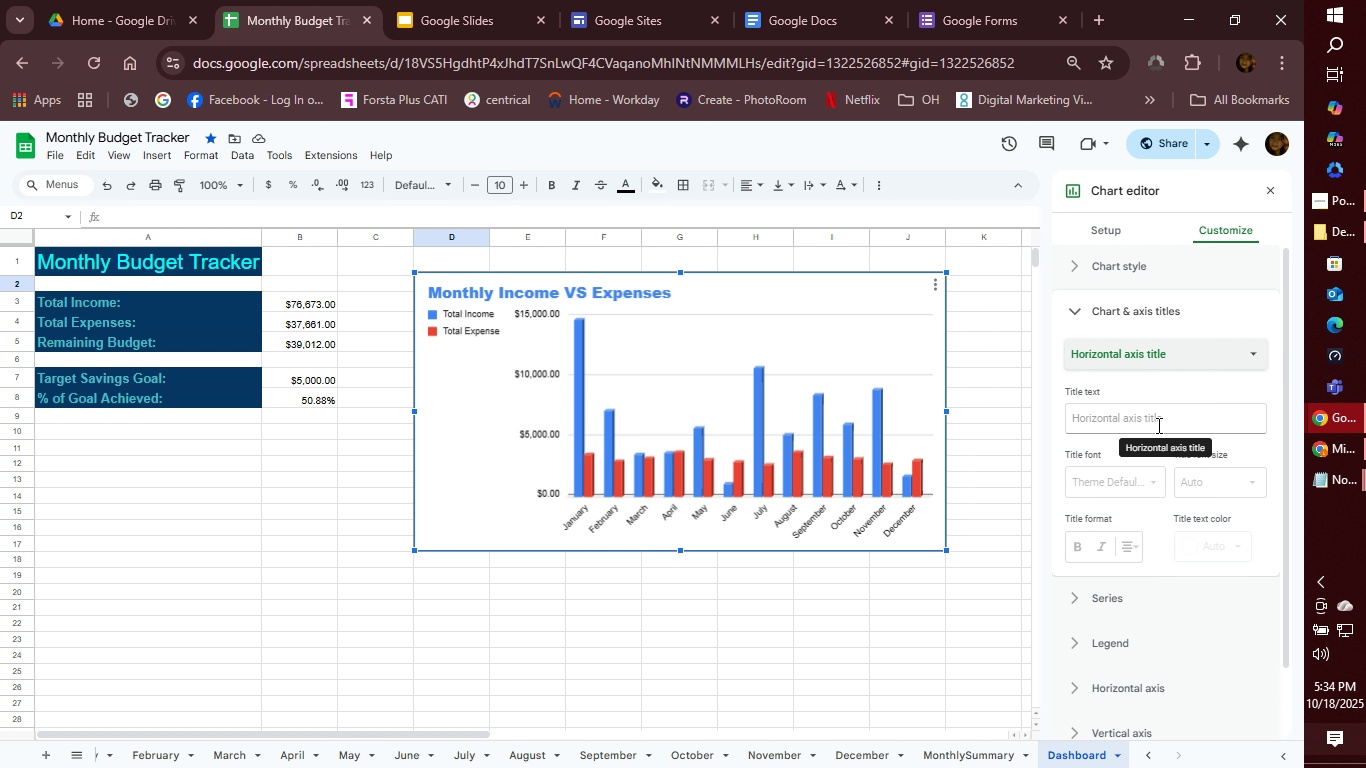 
left_click([1157, 422])
 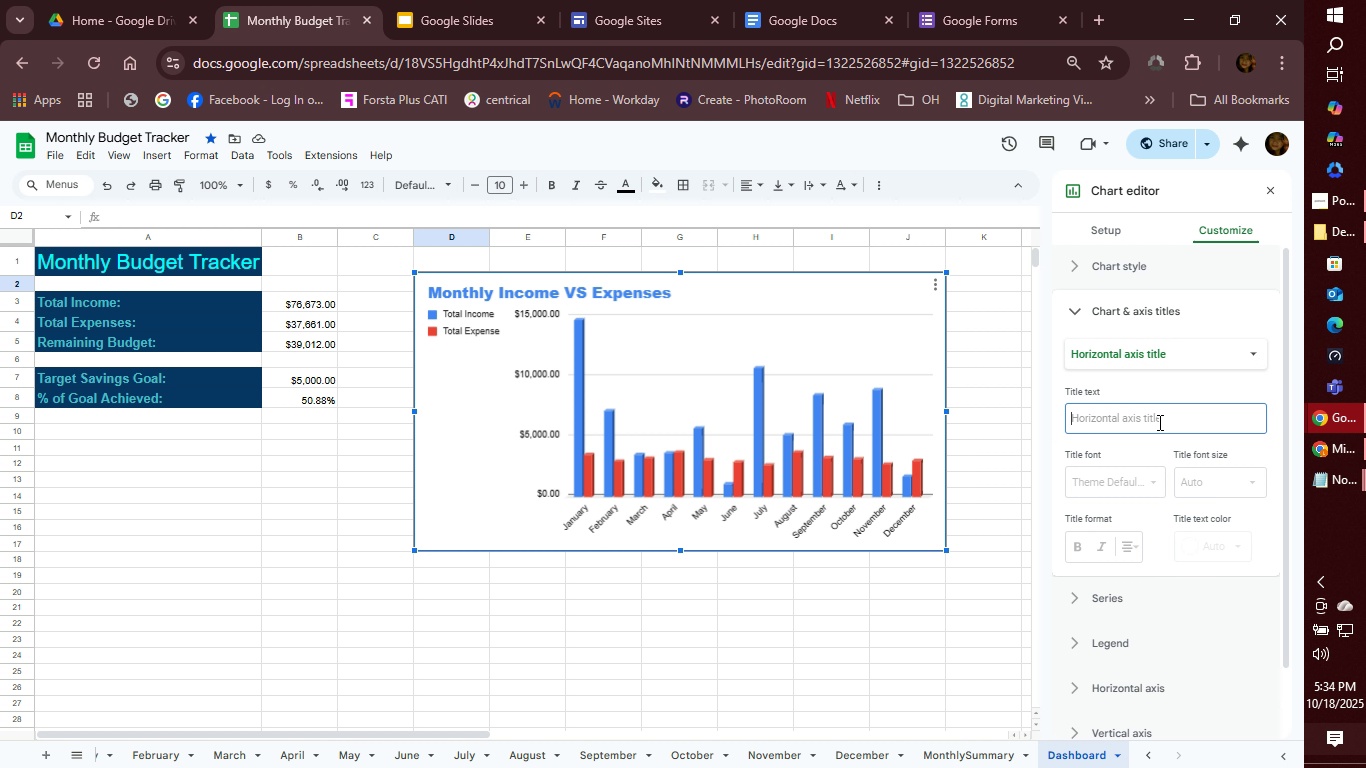 
wait(7.06)
 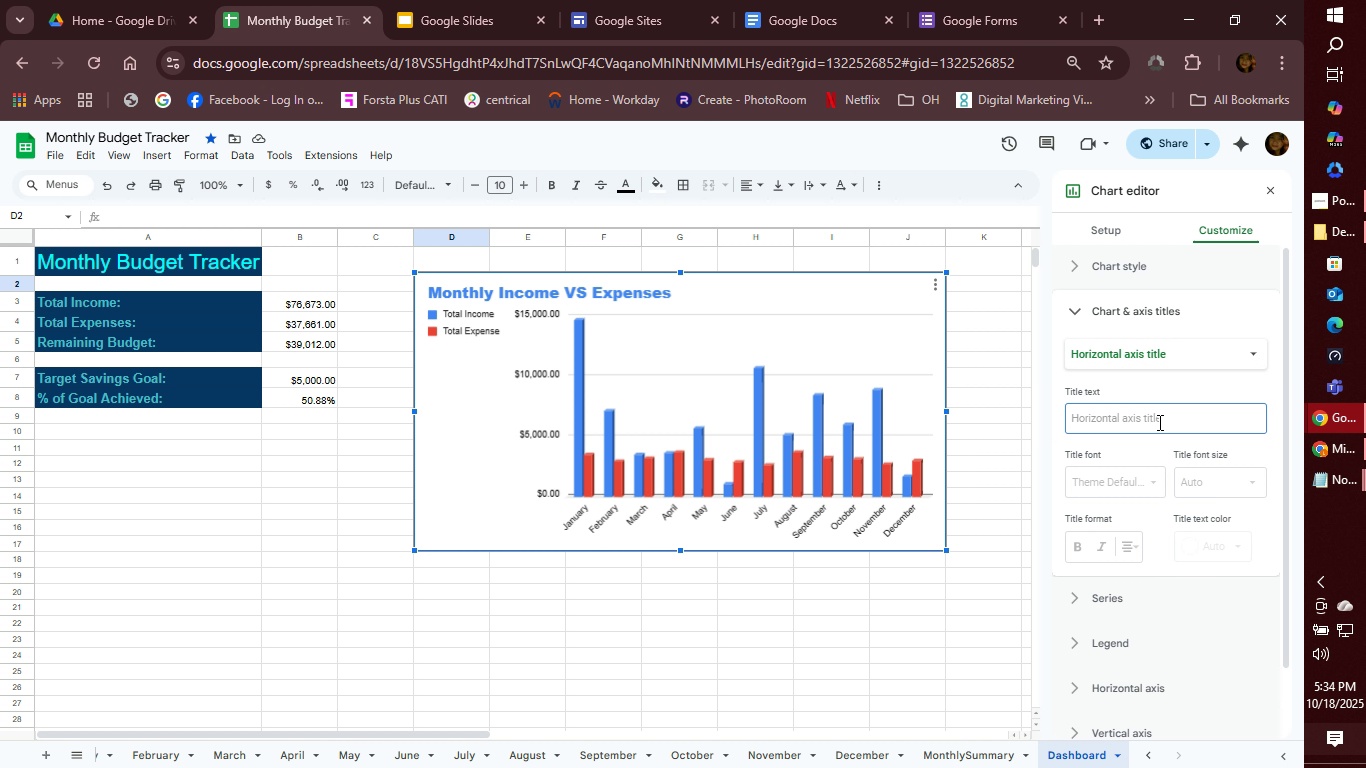 
type(USD)
key(Backspace)
key(Backspace)
key(Backspace)
type(Month)
 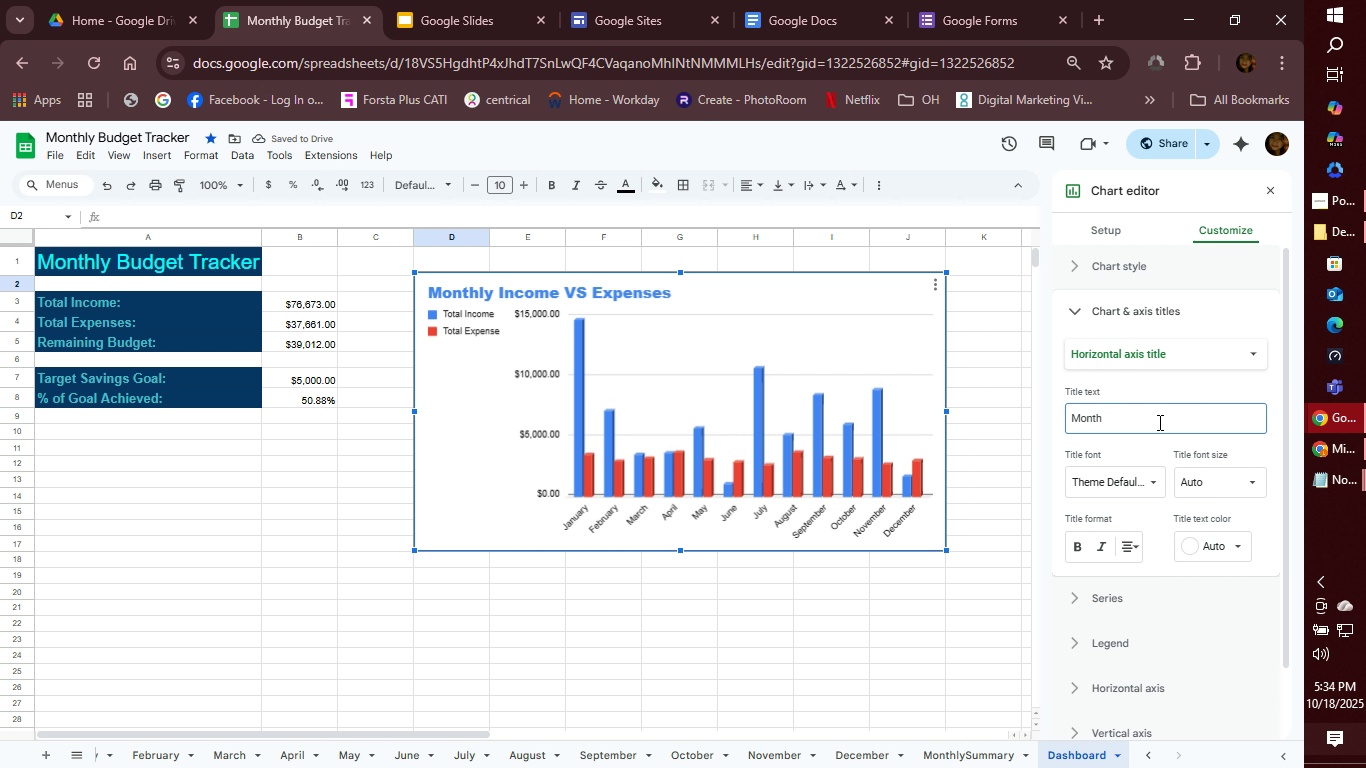 
left_click([1081, 546])
 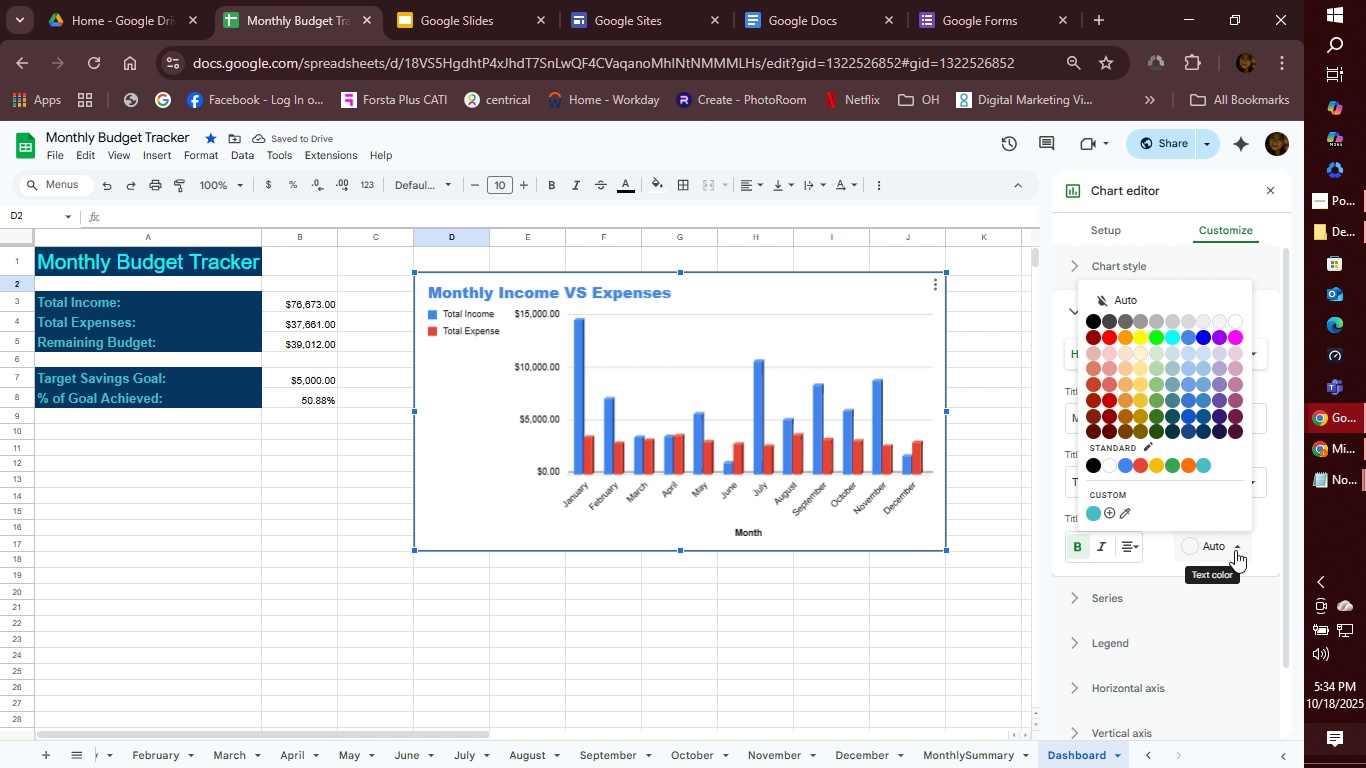 
left_click([1235, 550])
 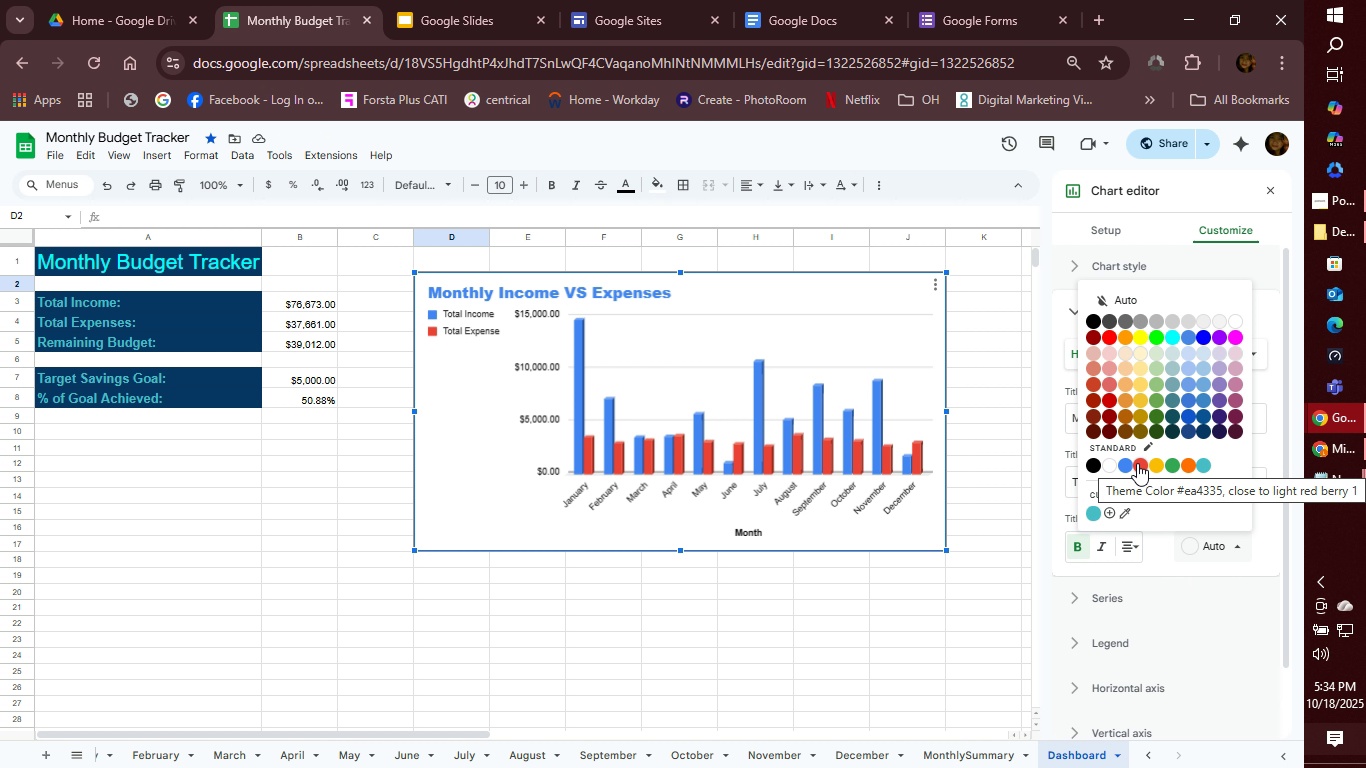 
wait(5.81)
 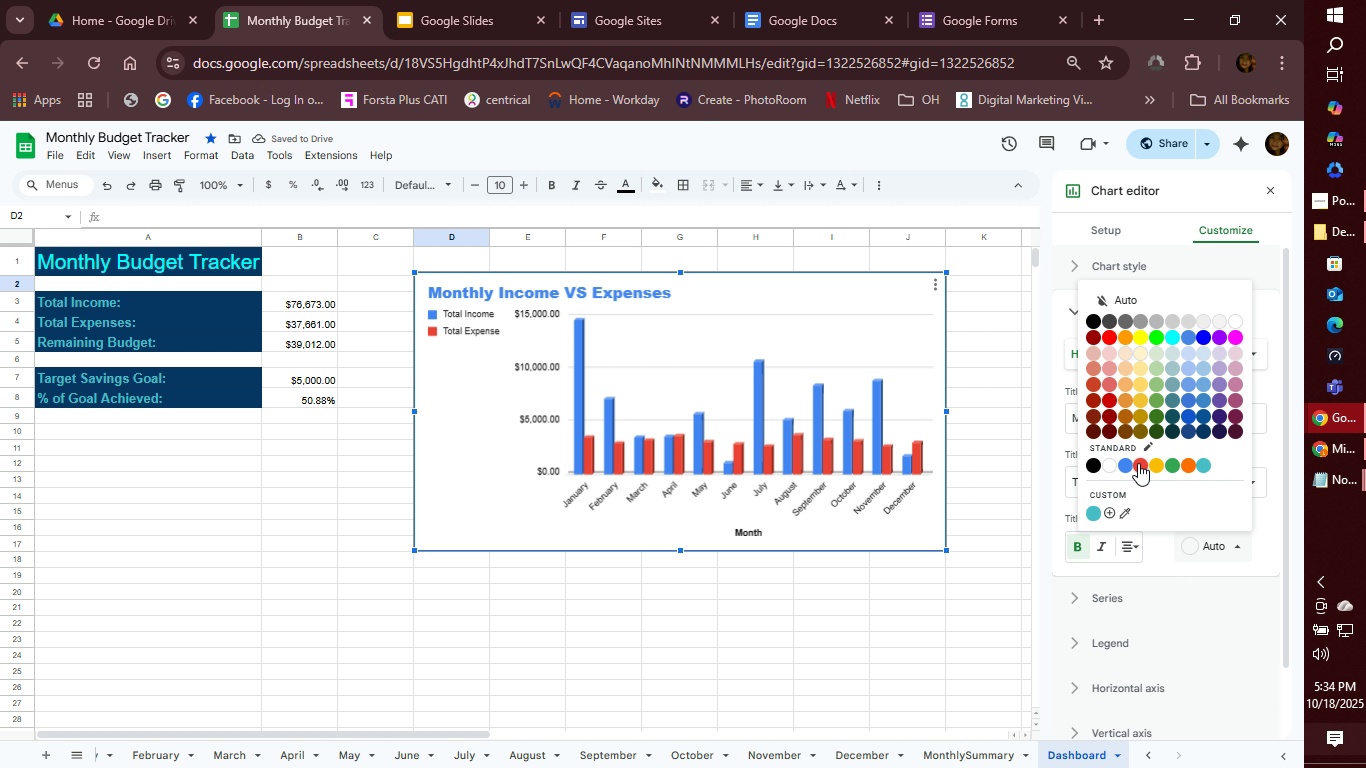 
left_click([1127, 463])
 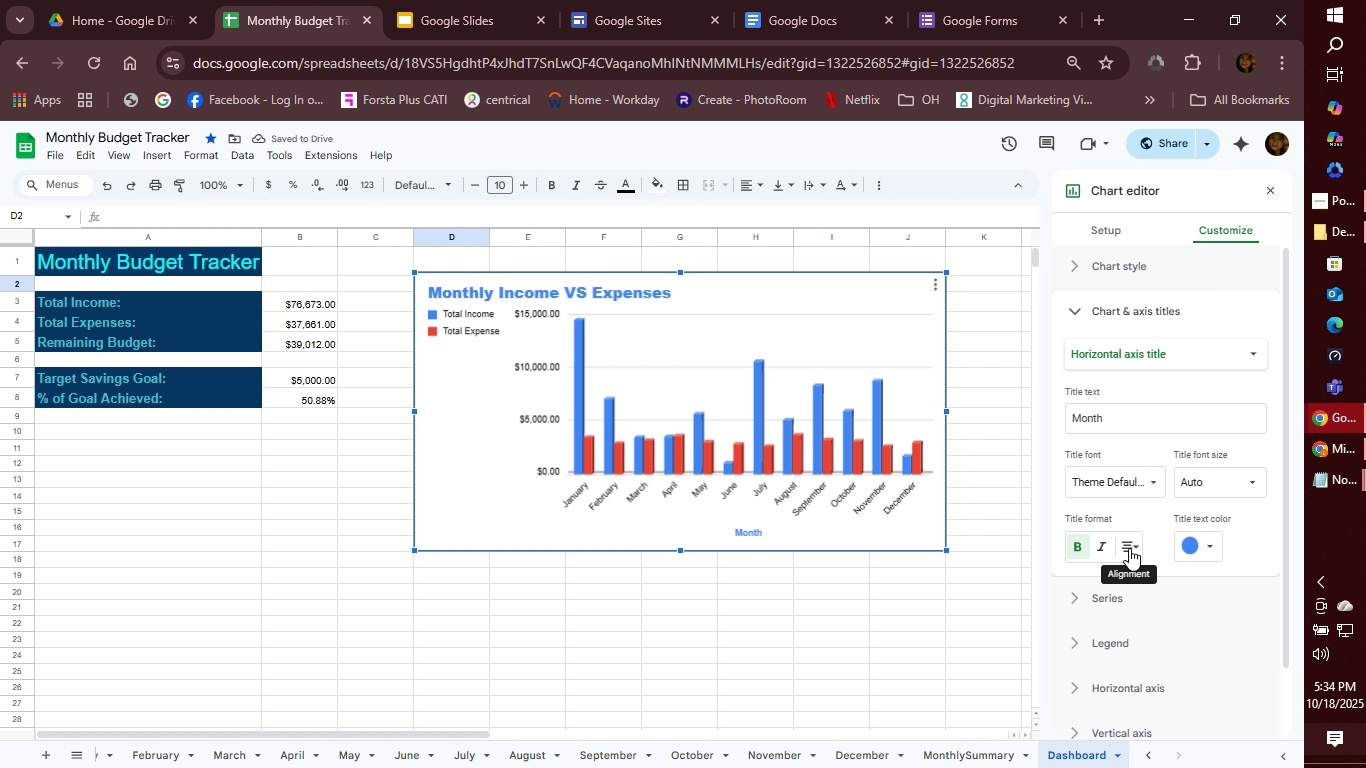 
wait(5.58)
 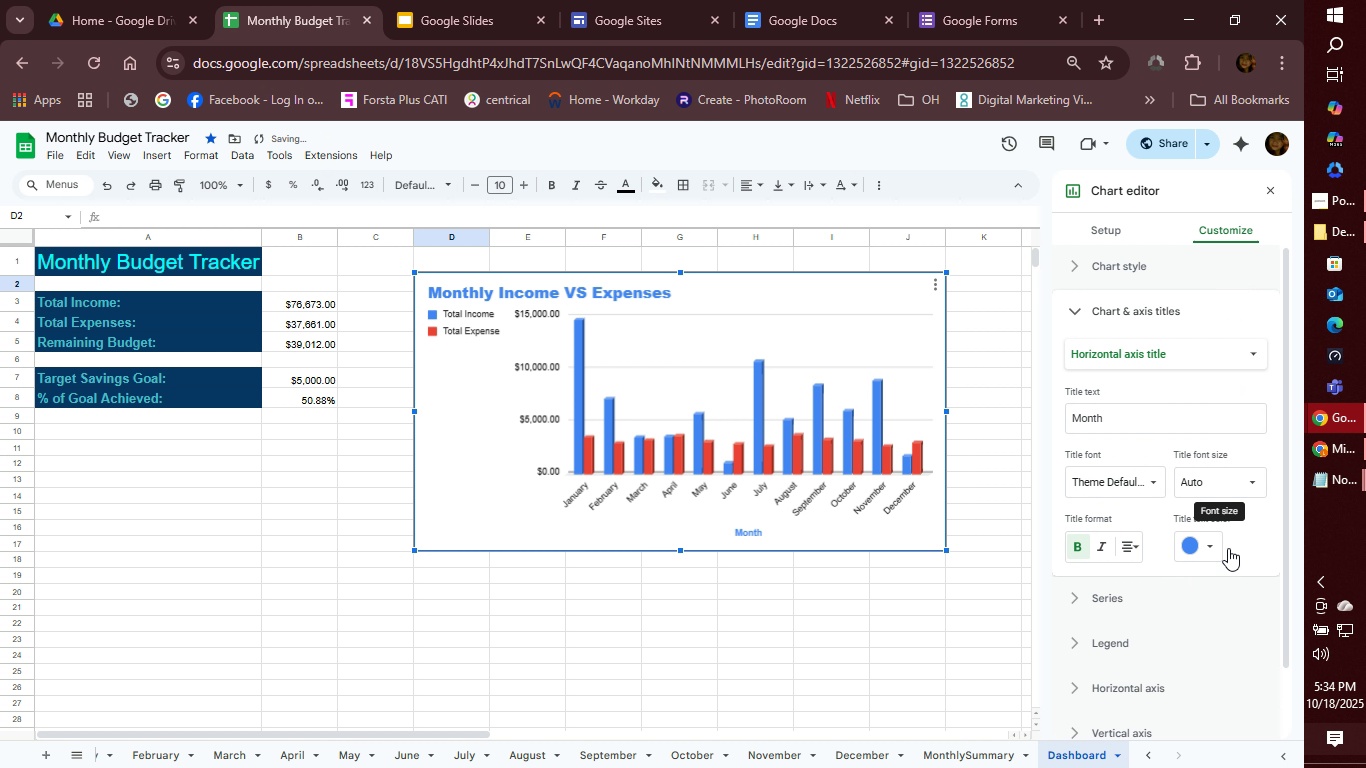 
left_click([1233, 478])
 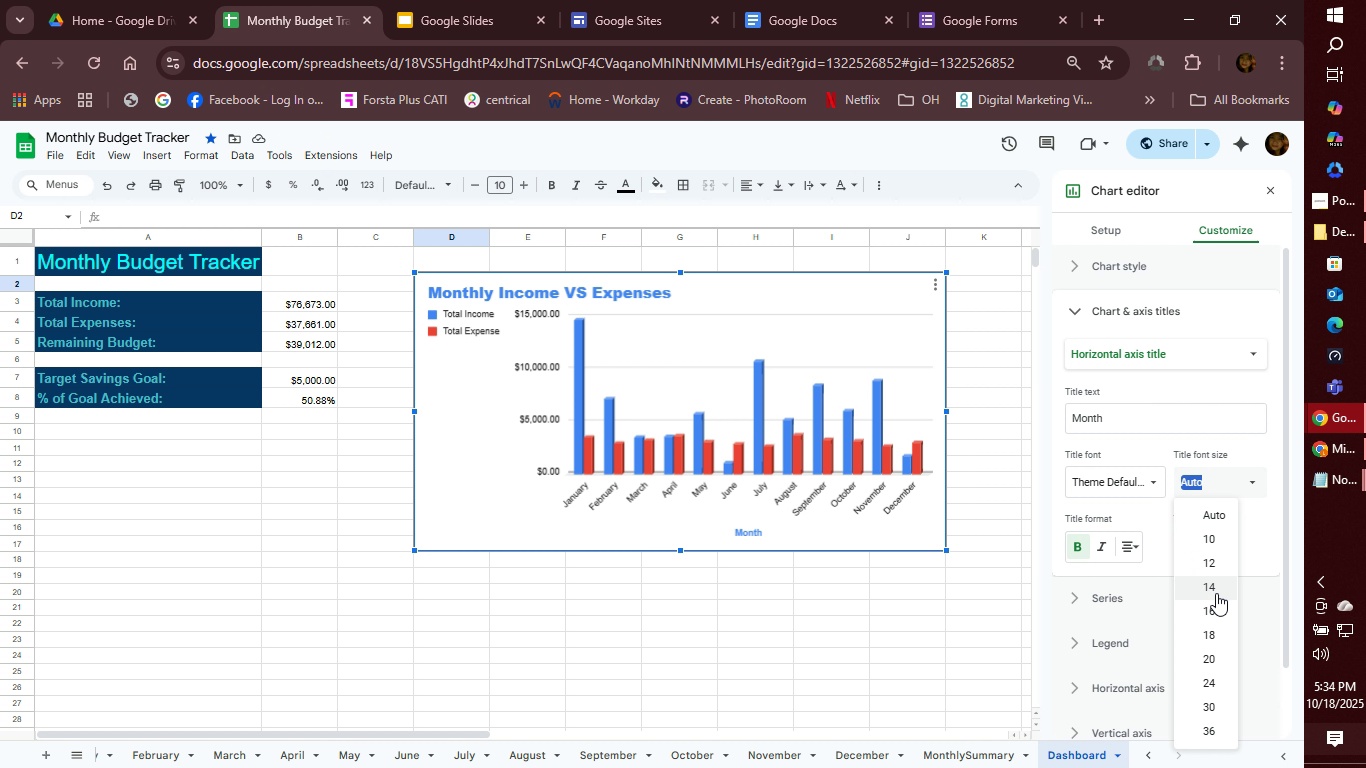 
left_click([1216, 593])
 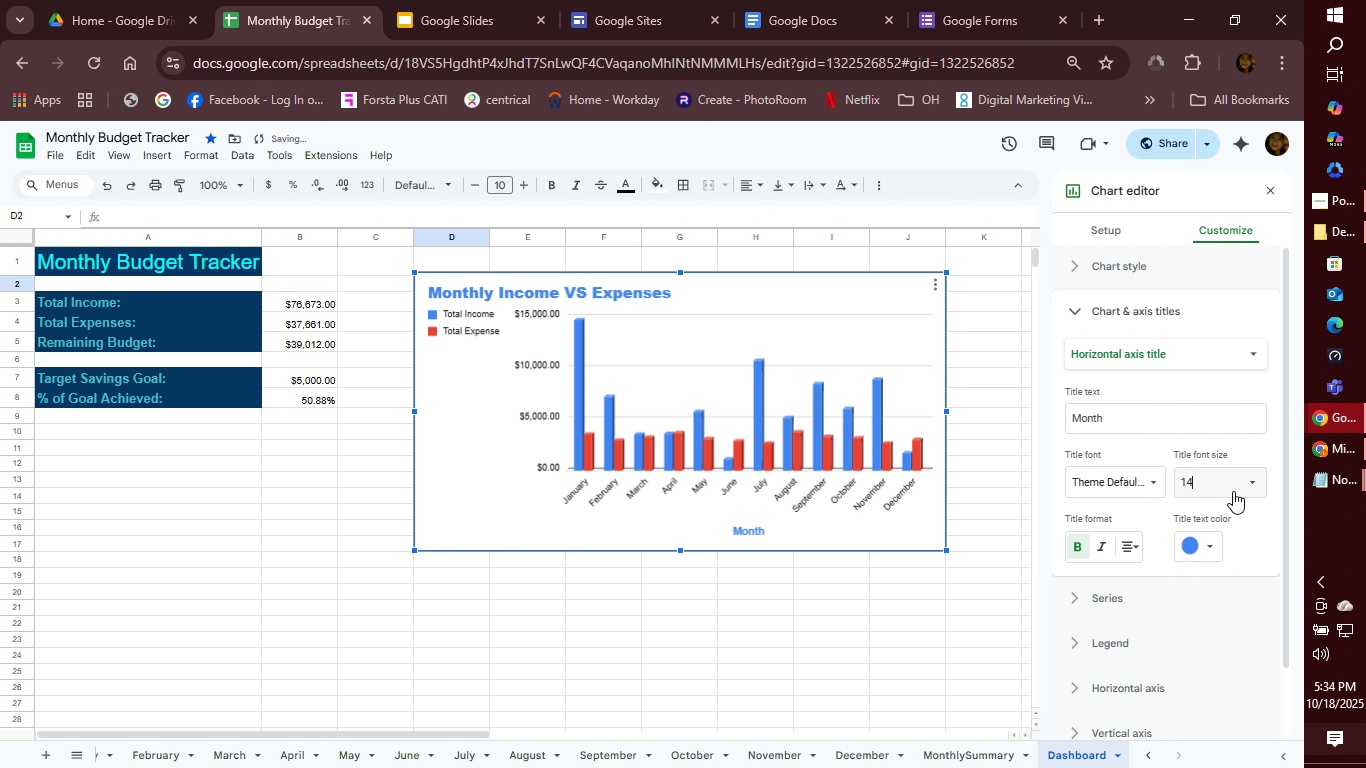 
left_click([1243, 480])
 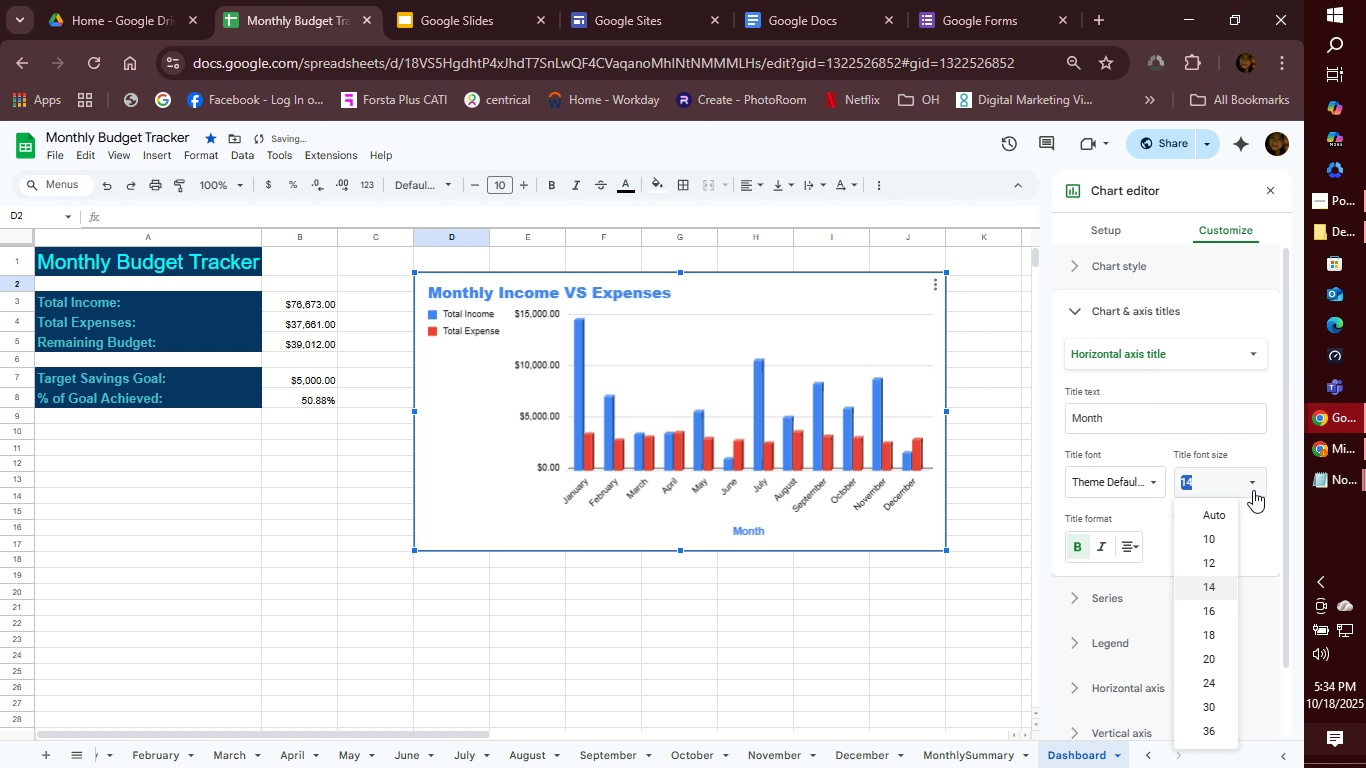 
left_click([1253, 490])
 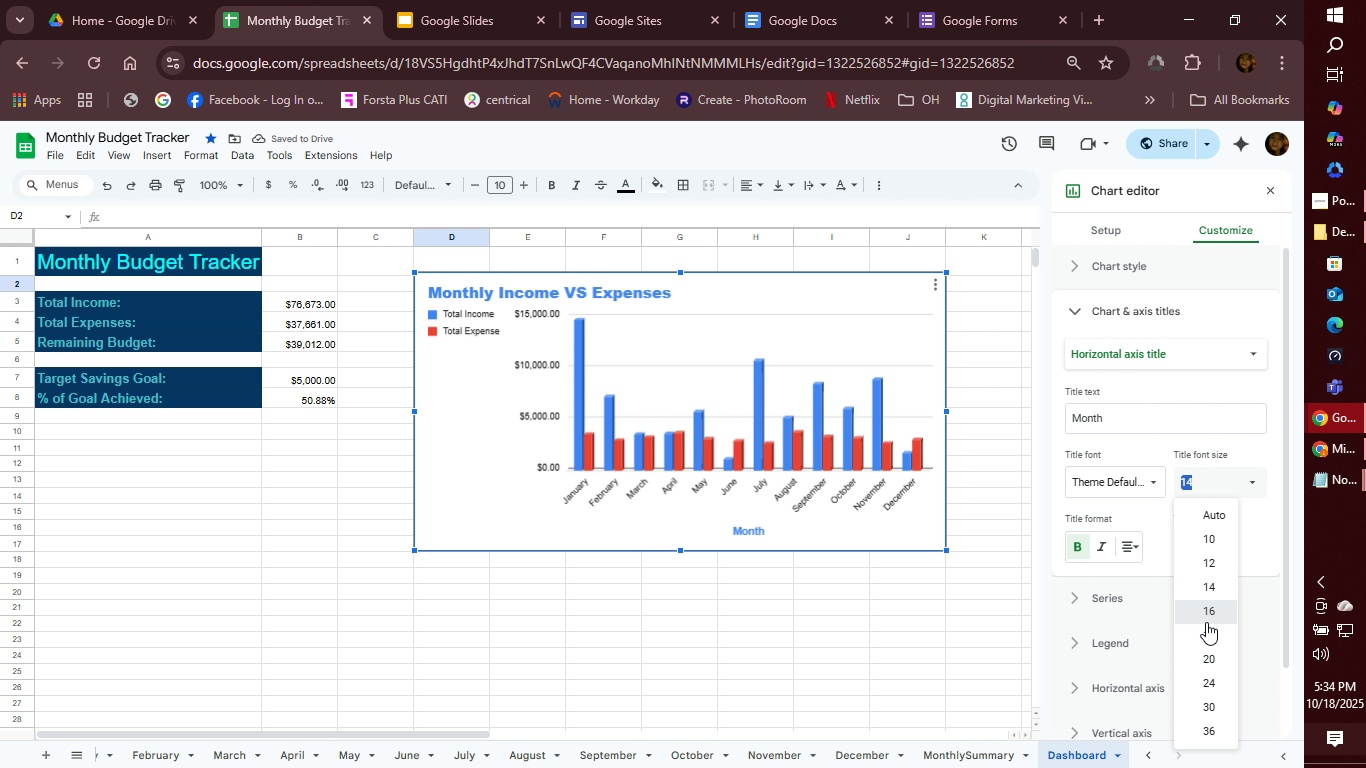 
left_click([1206, 622])
 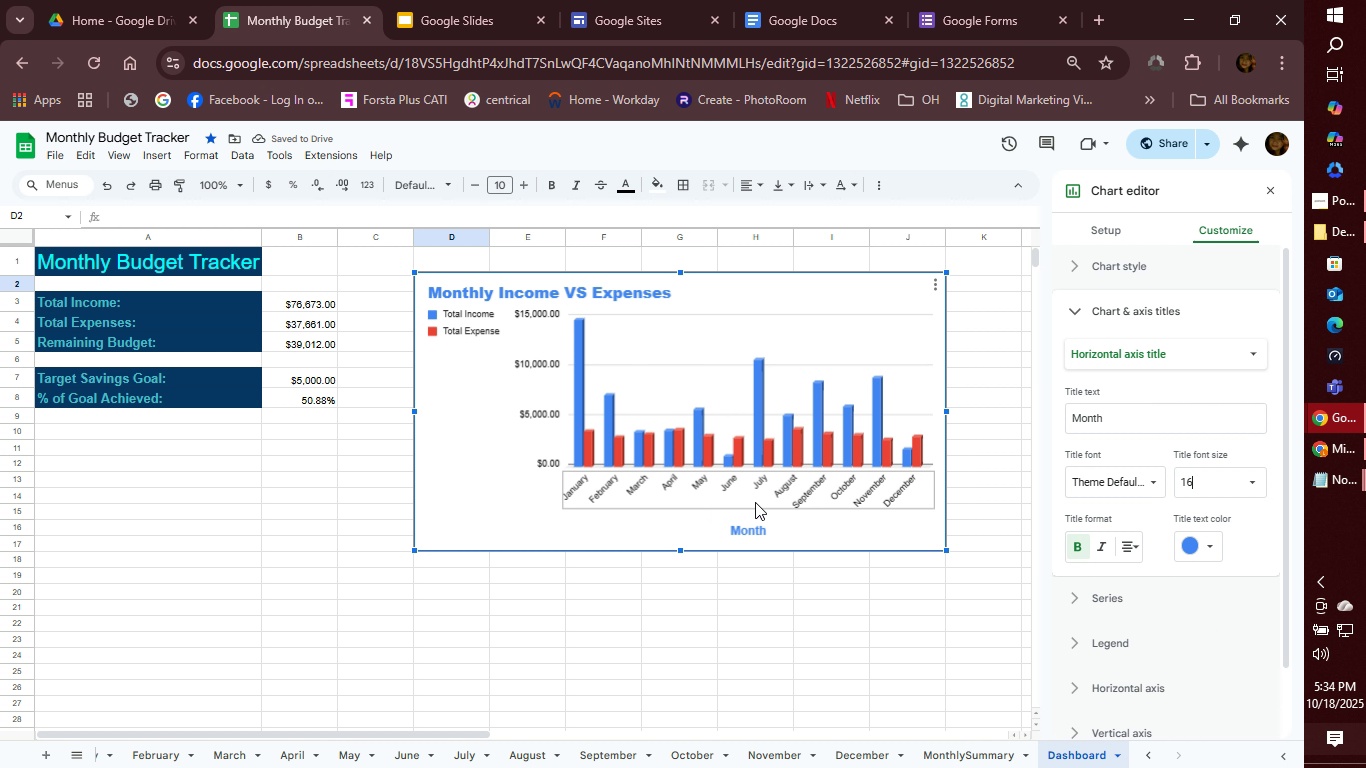 
left_click([759, 501])
 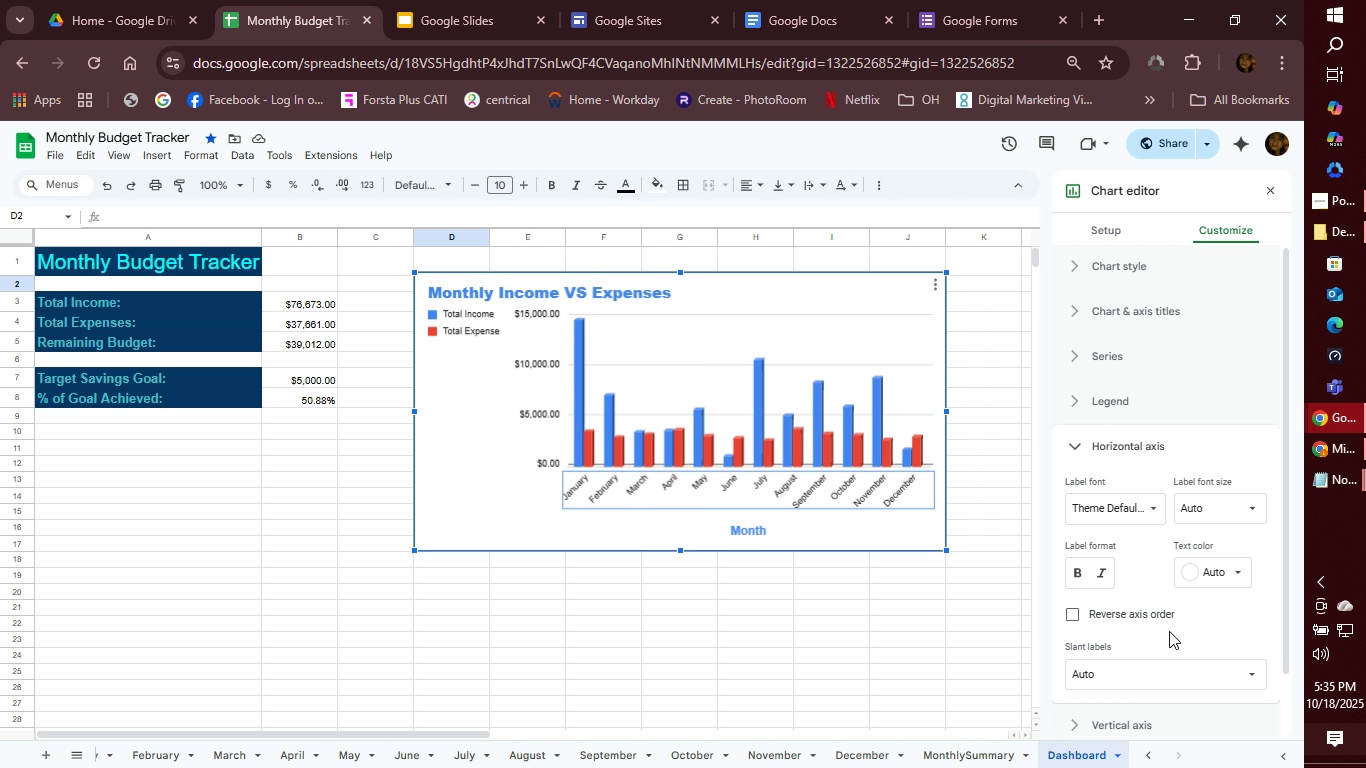 
wait(5.12)
 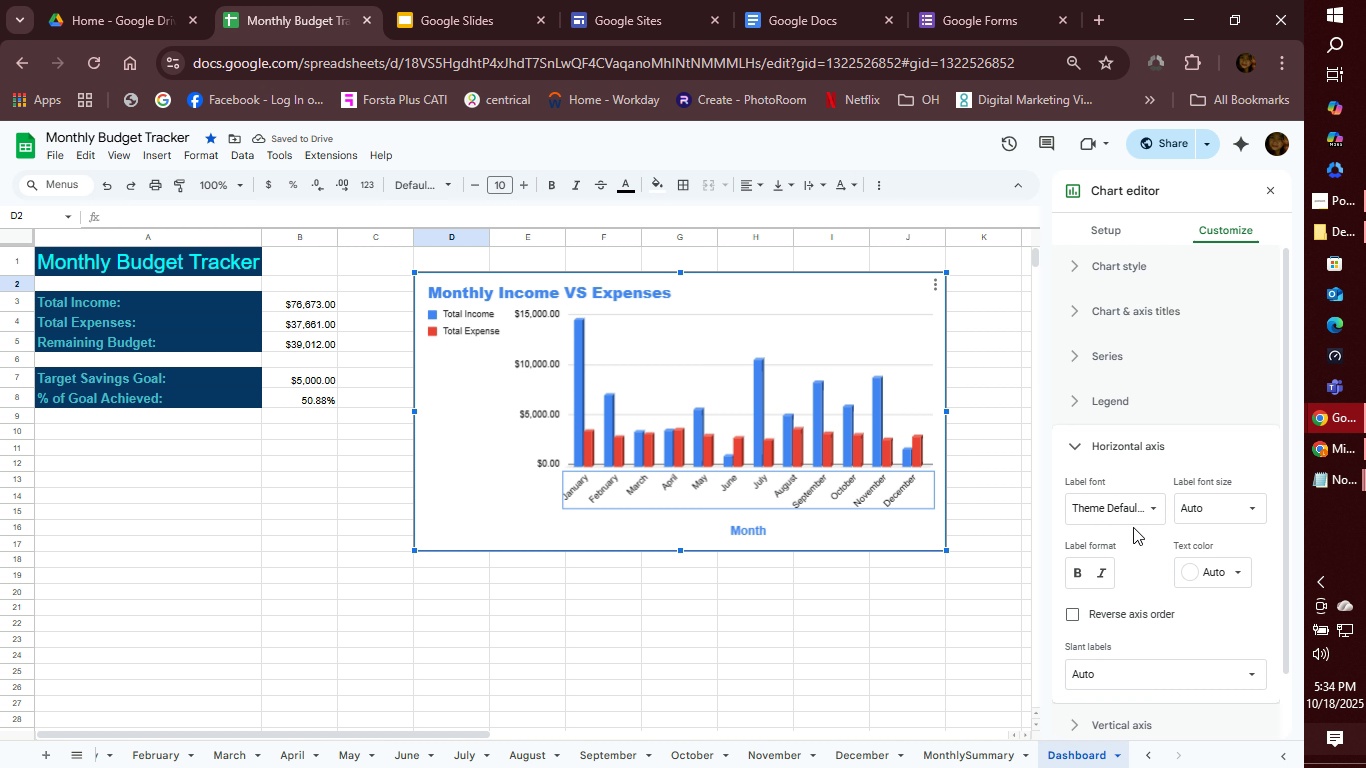 
left_click([1249, 665])
 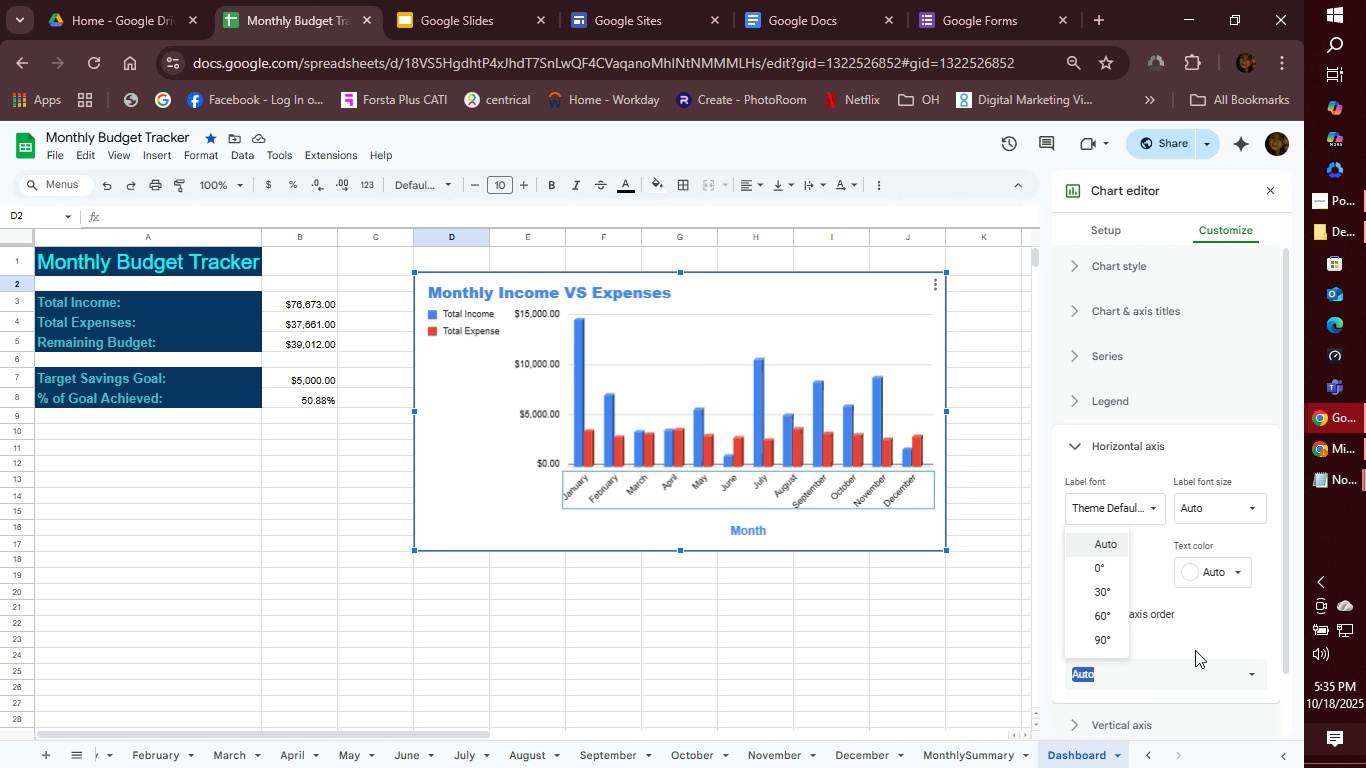 
mouse_move([1140, 618])
 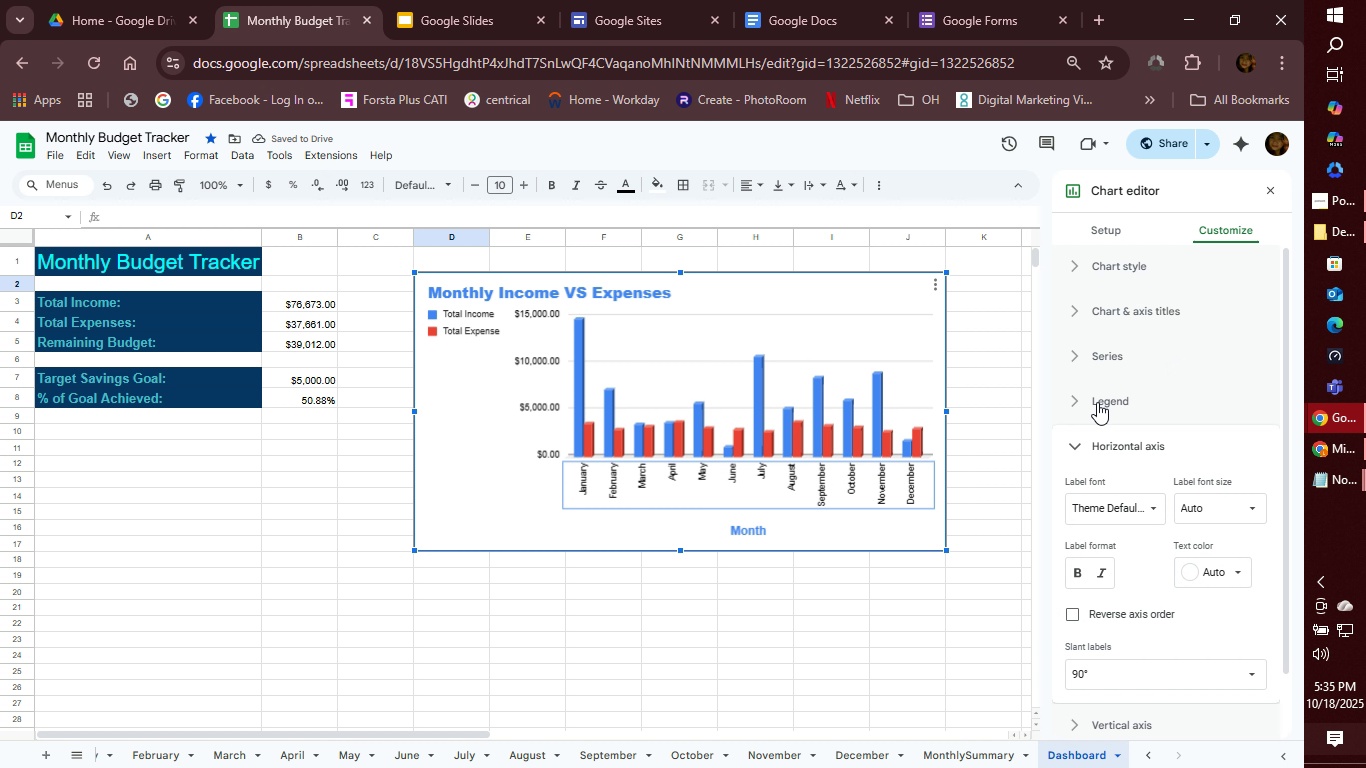 
left_click([1097, 405])
 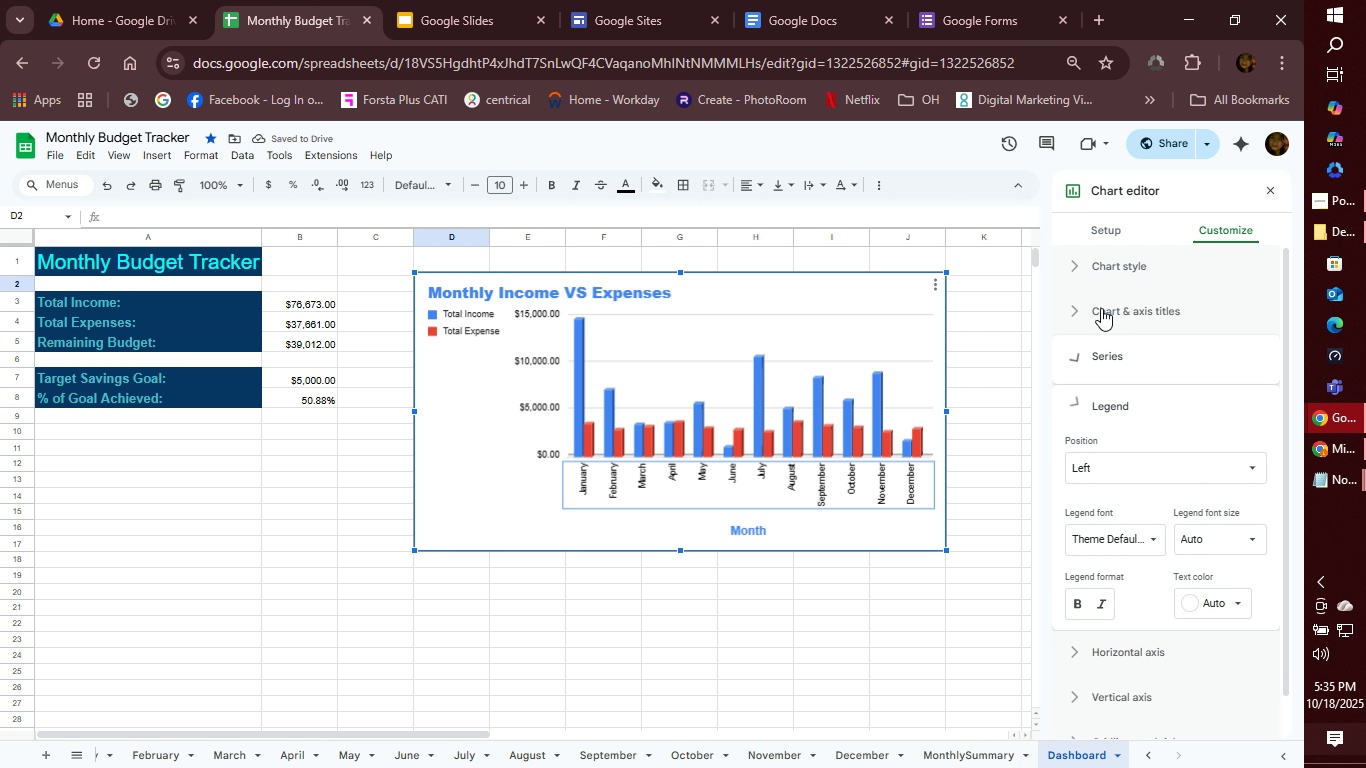 
double_click([1101, 308])
 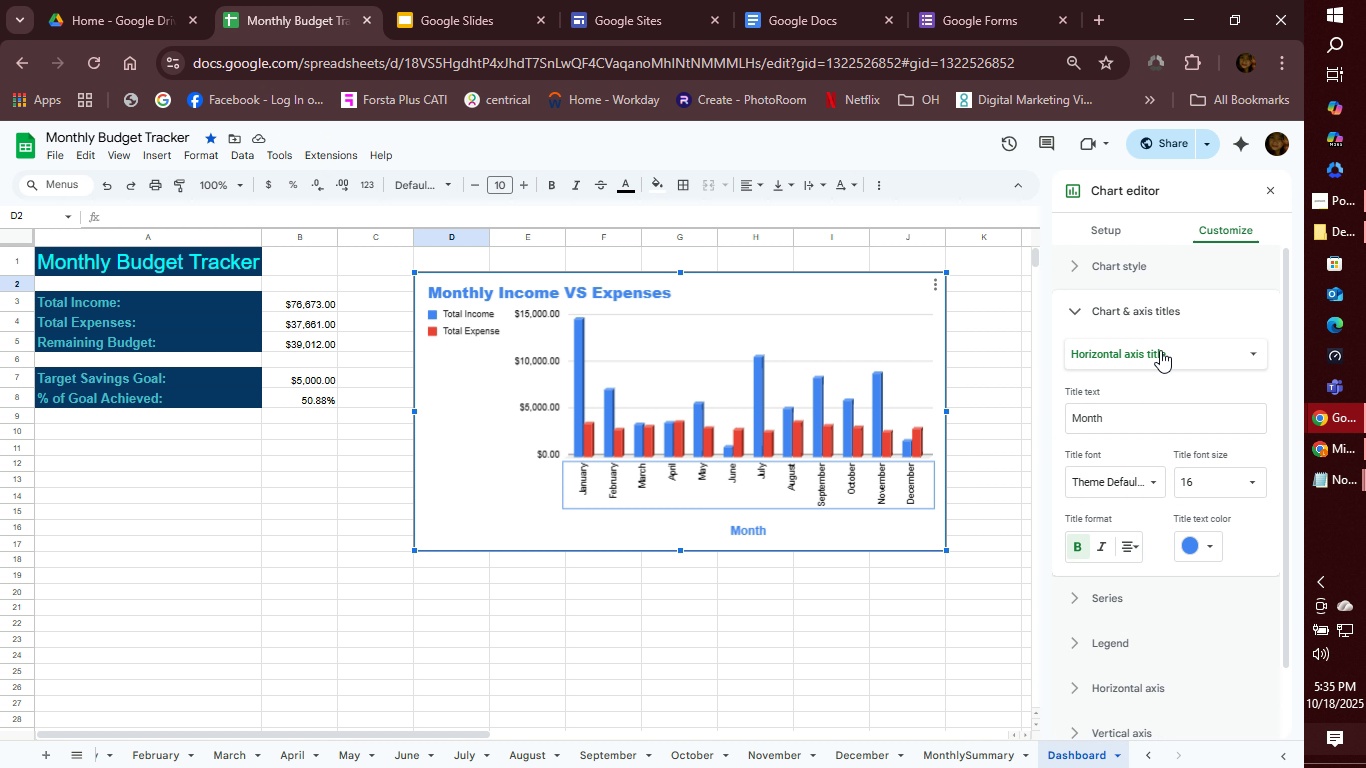 
left_click([1160, 350])
 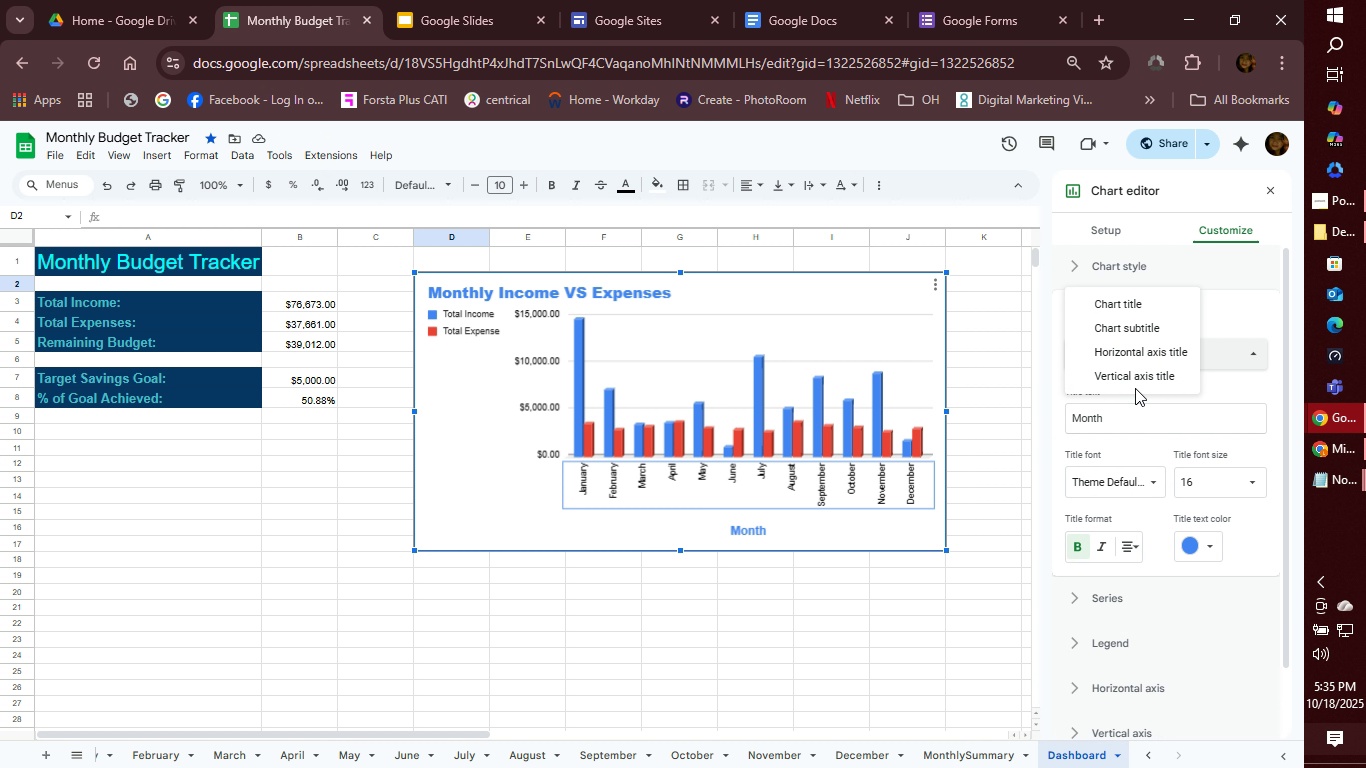 
left_click([1139, 374])
 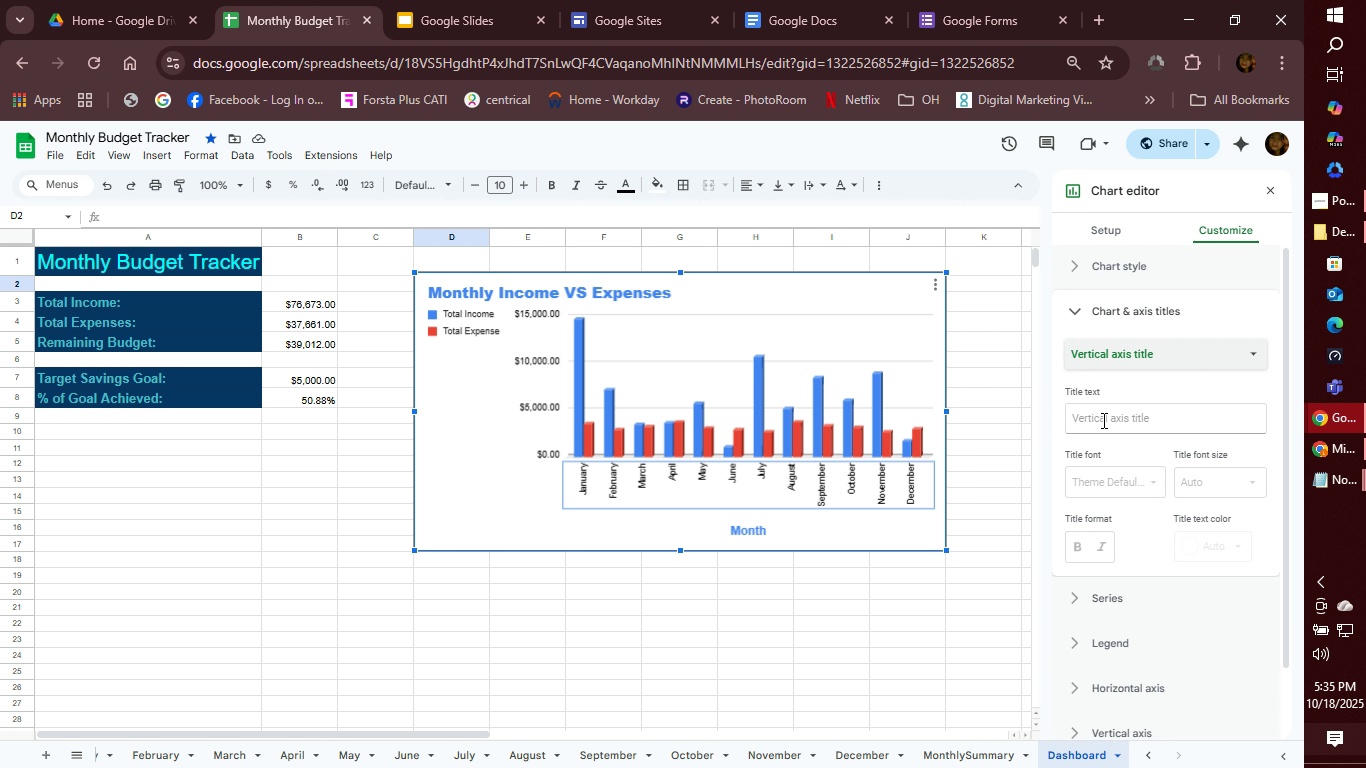 
left_click([1102, 420])
 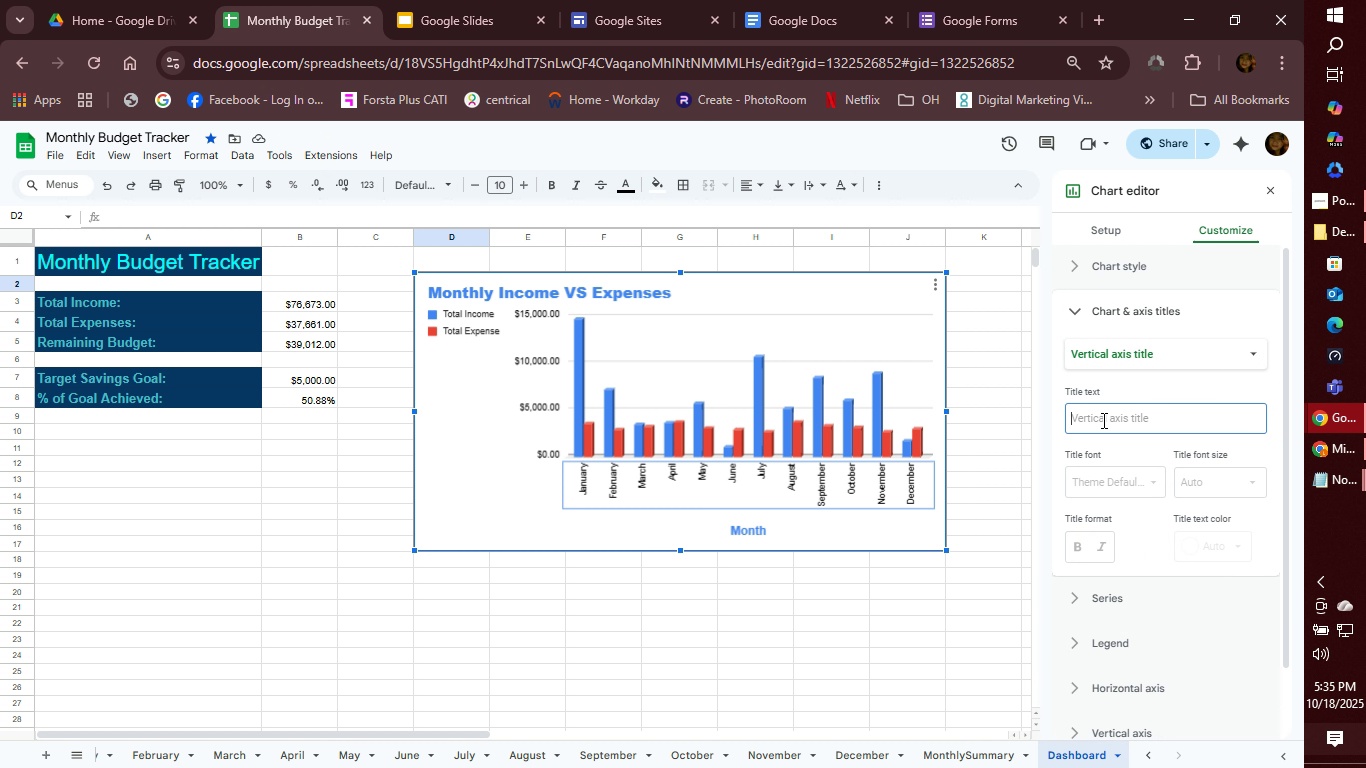 
type(SD)
key(Backspace)
key(Backspace)
type(Amont)
 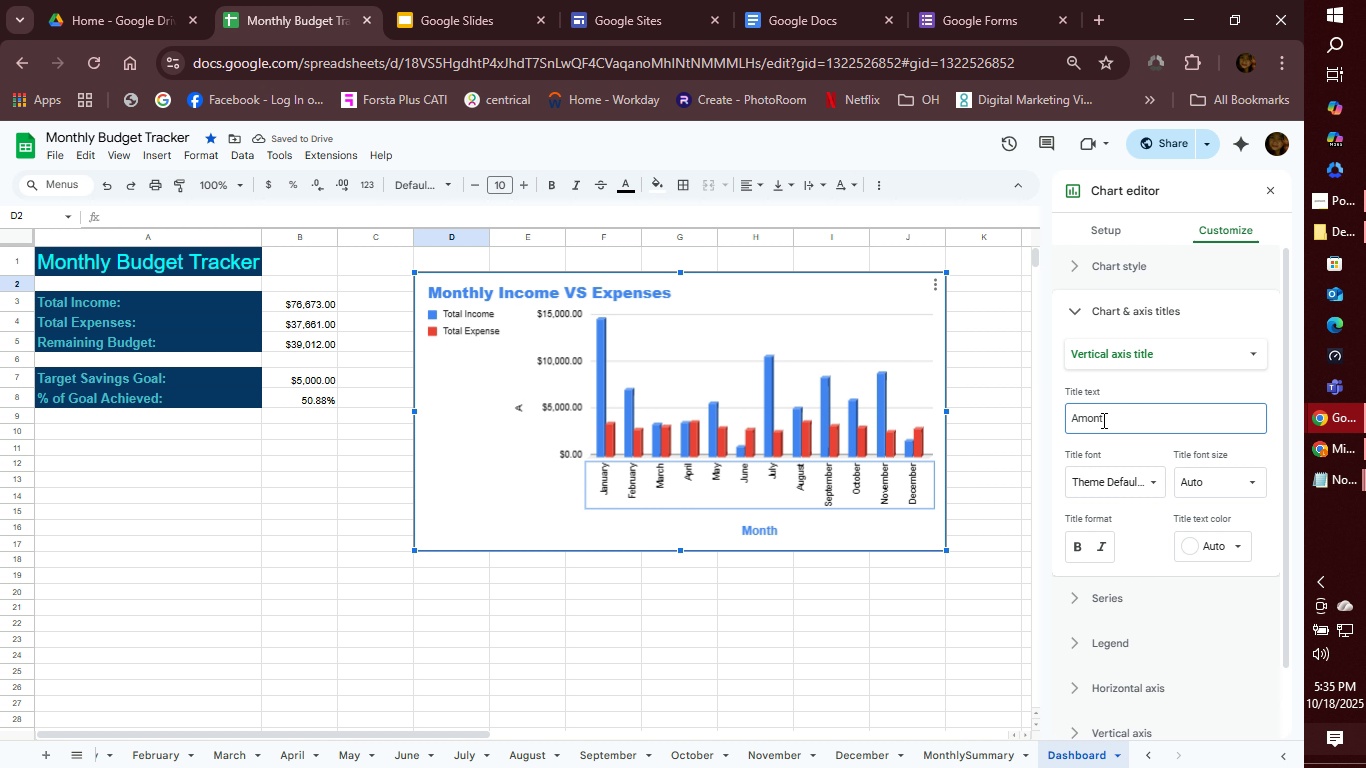 
left_click([1081, 543])
 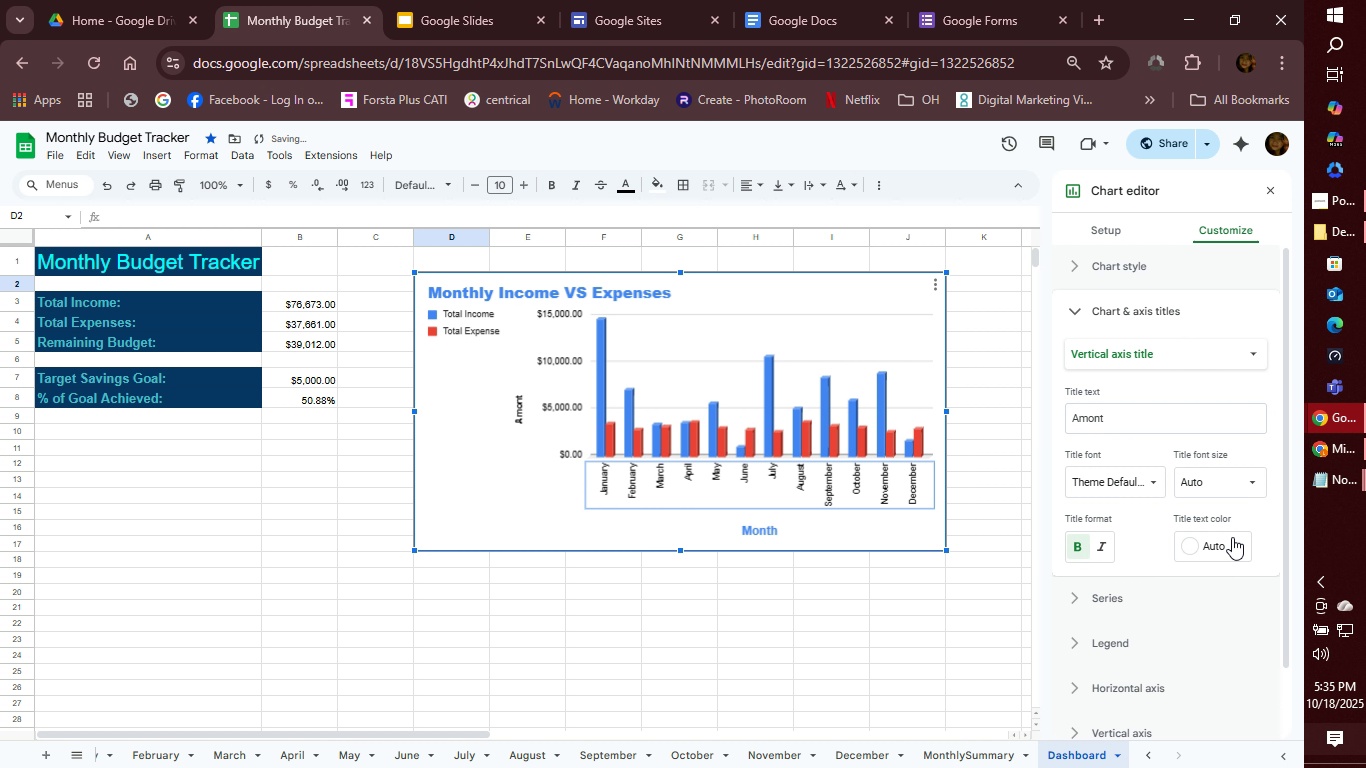 
left_click([1232, 537])
 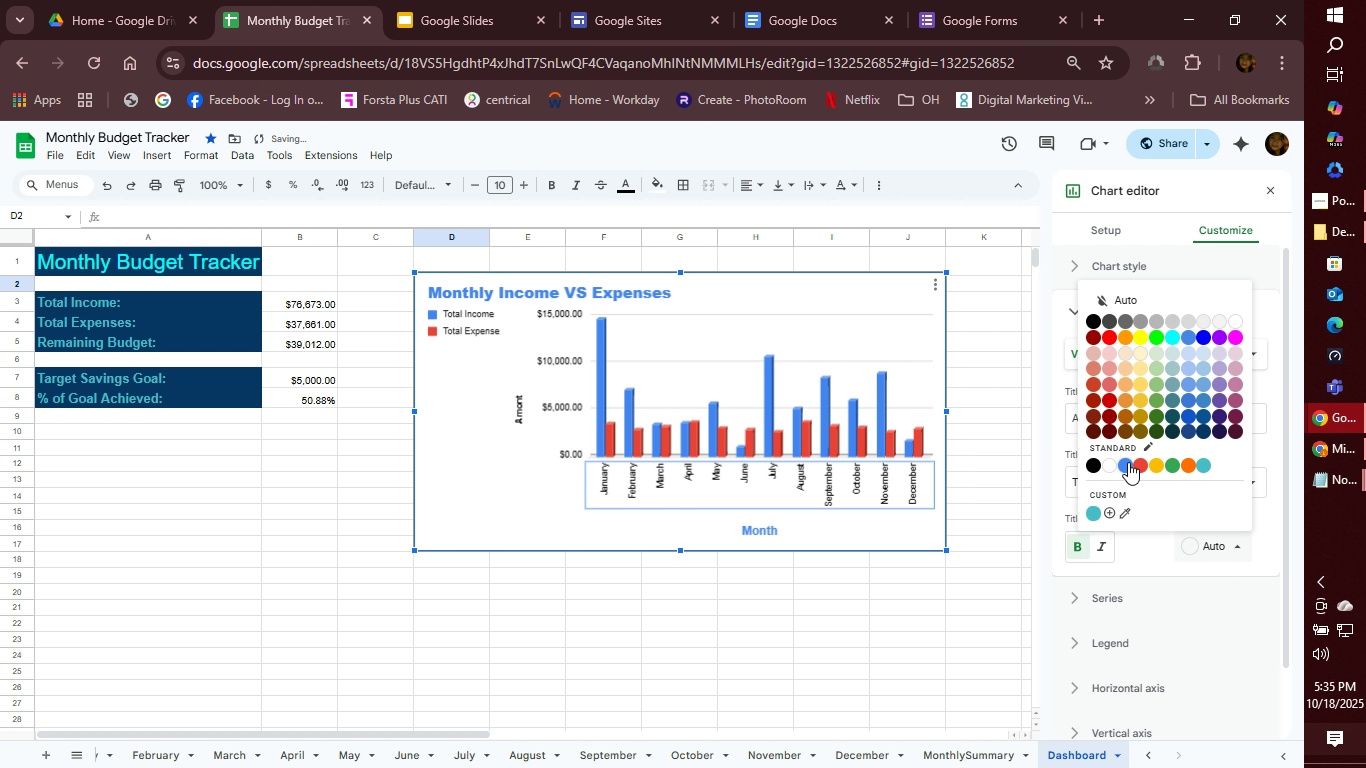 
left_click([1128, 462])
 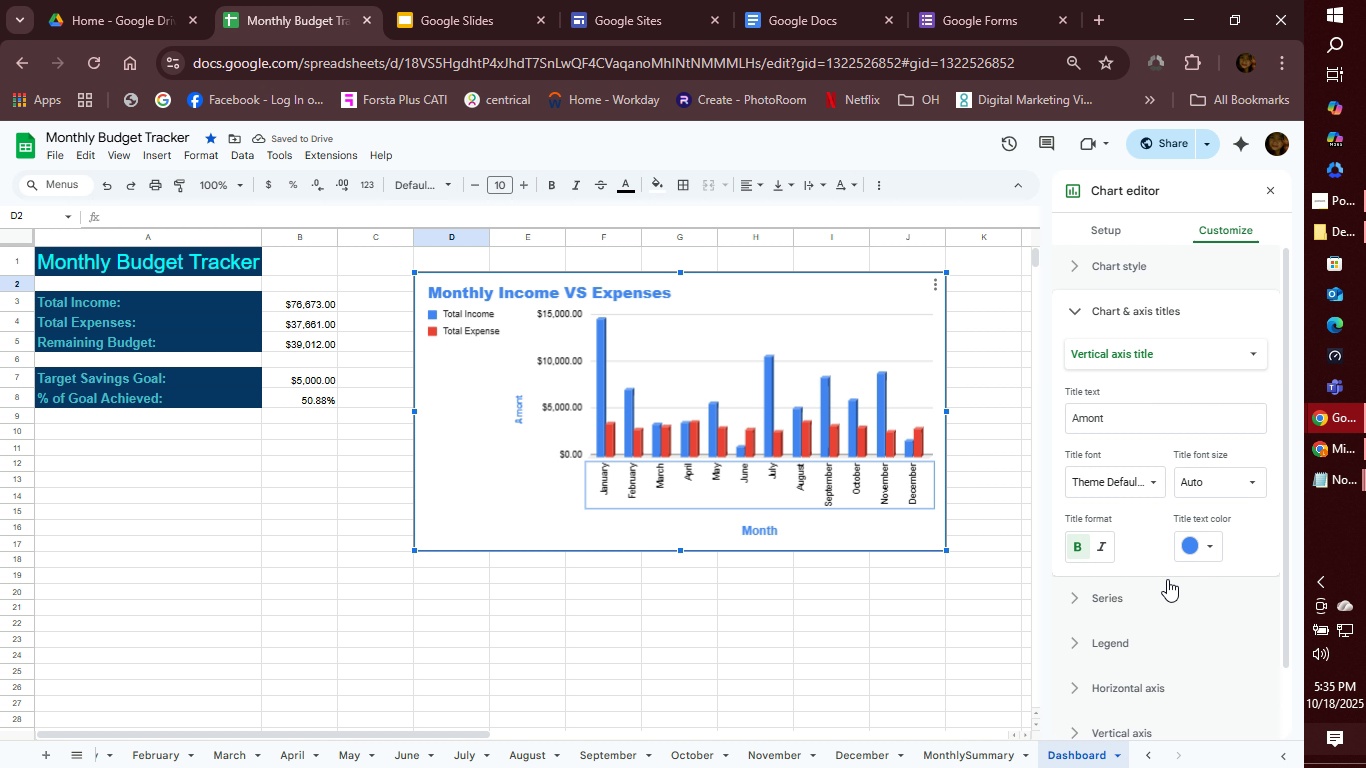 
mouse_move([1200, 502])
 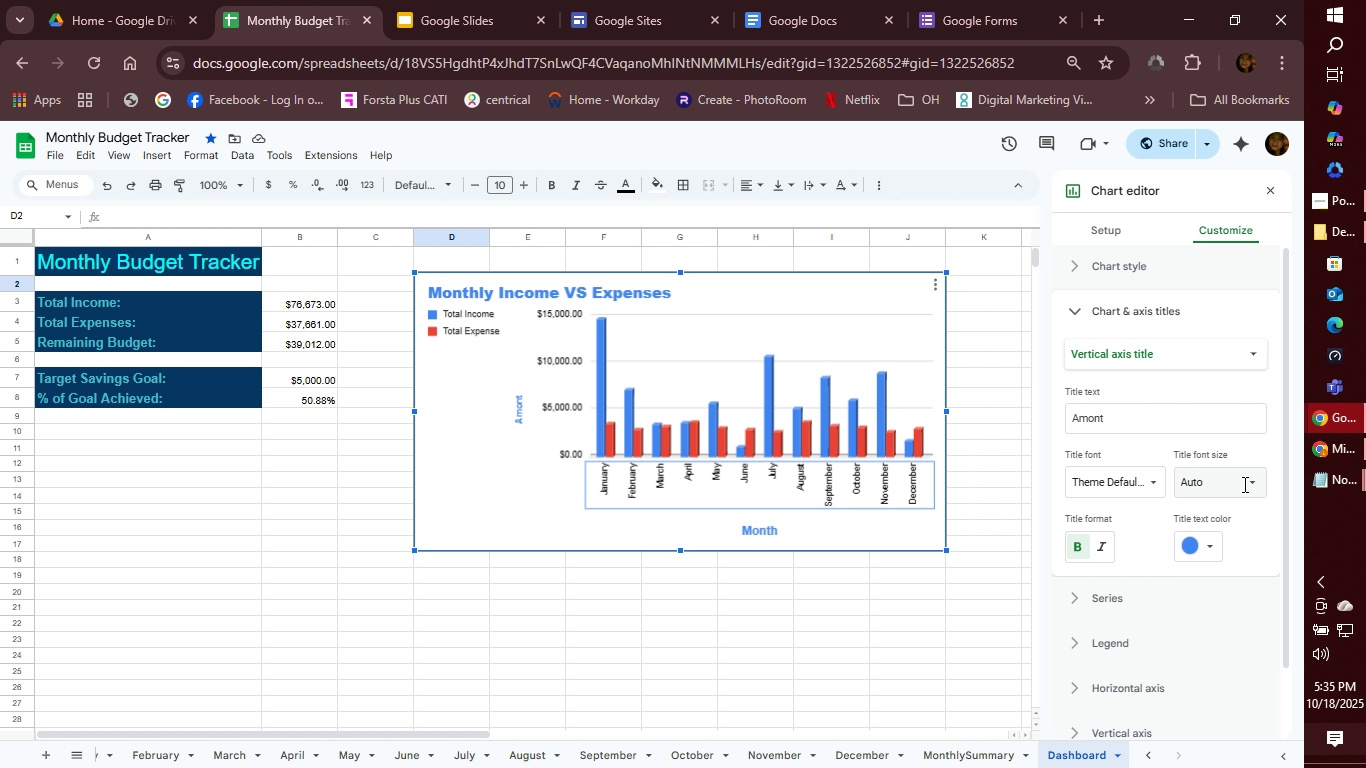 
left_click([1244, 484])
 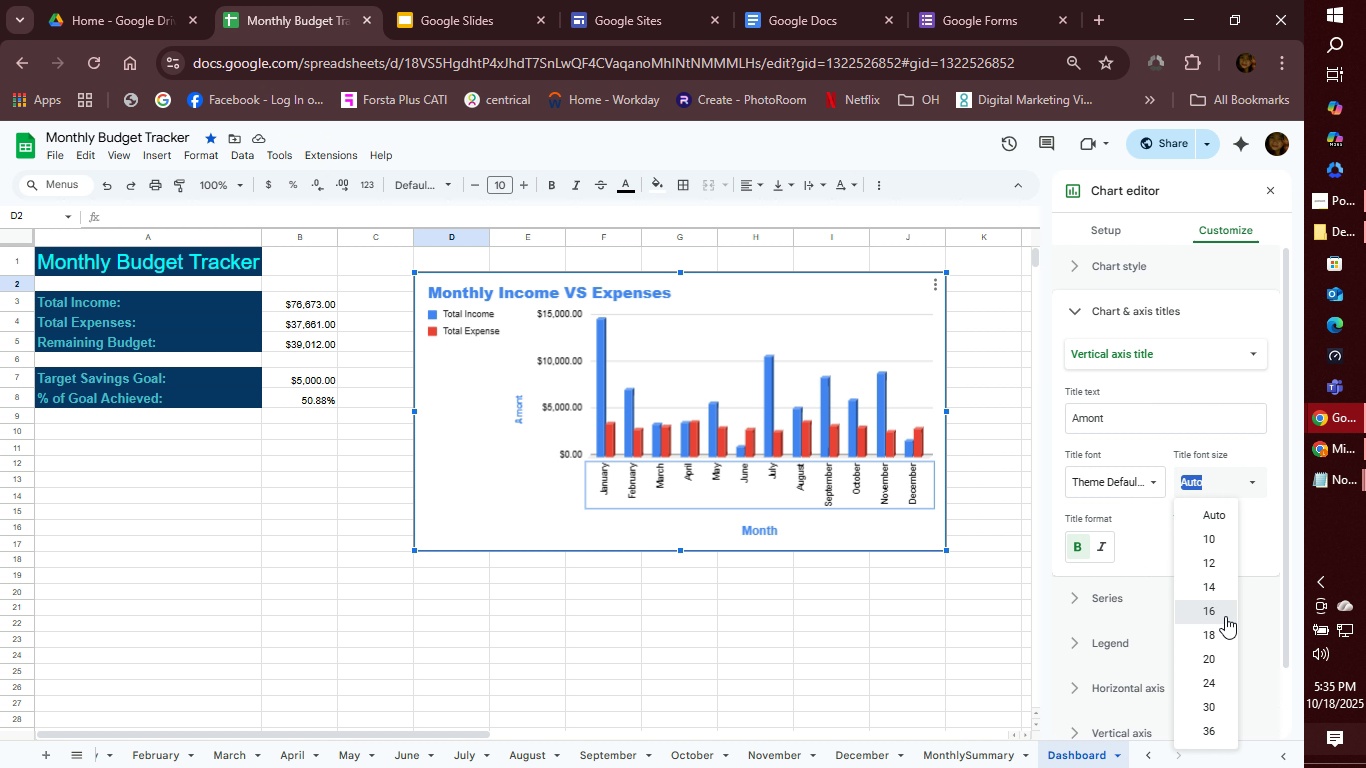 
left_click([1225, 616])
 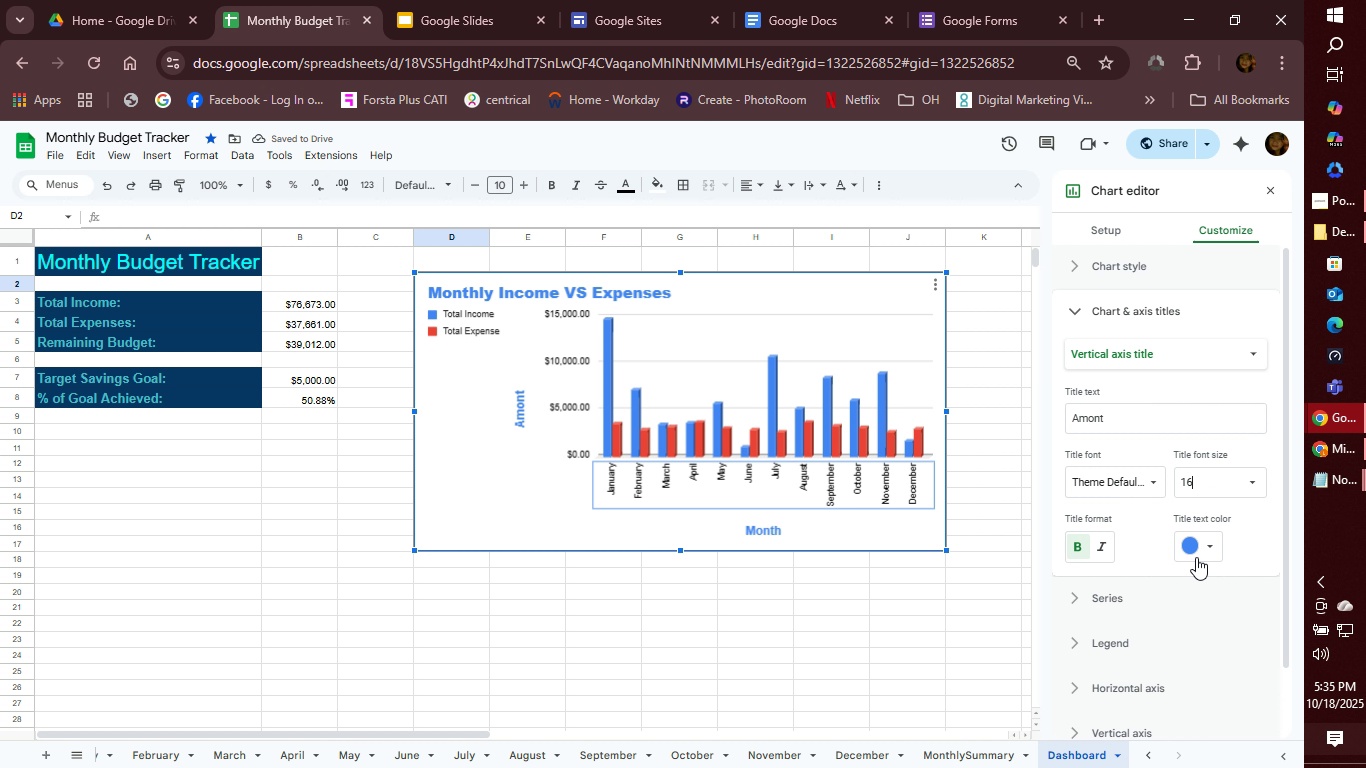 
left_click([1094, 414])
 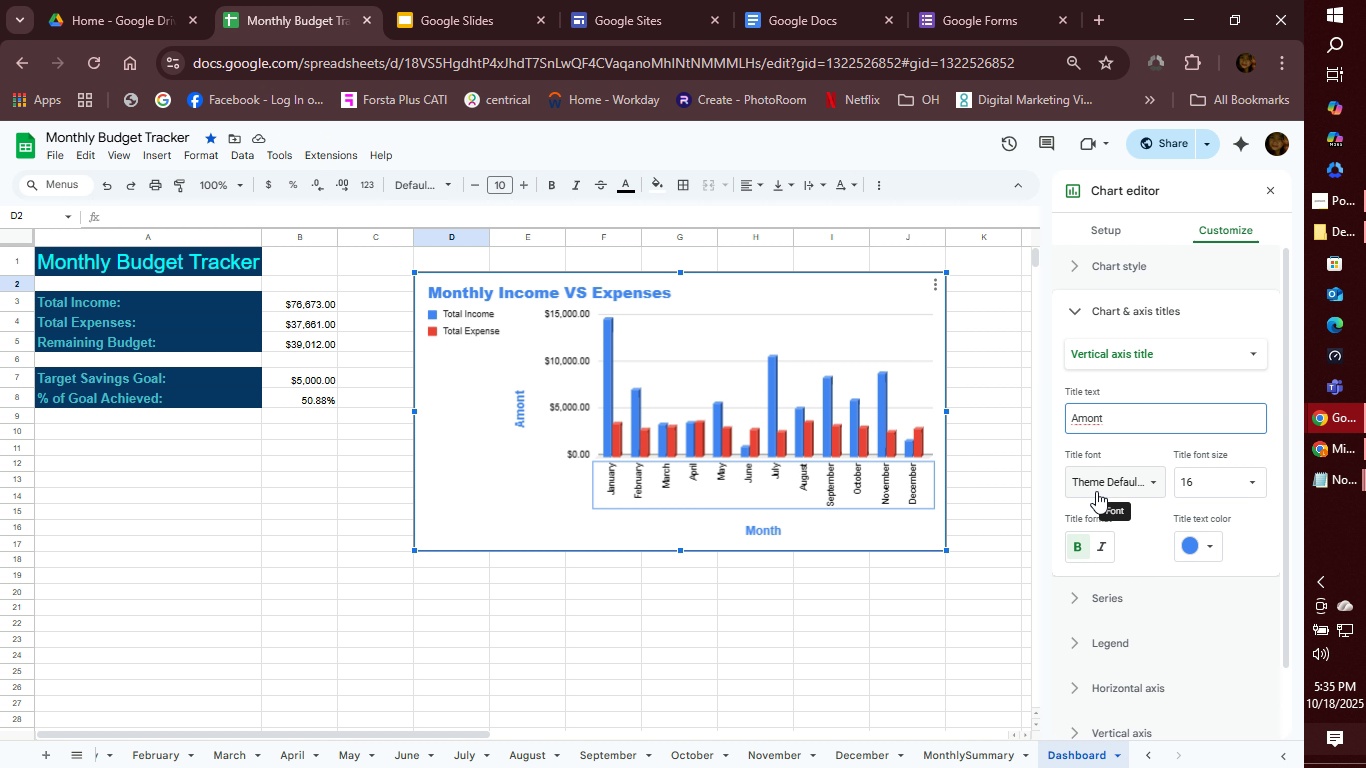 
key(U)
 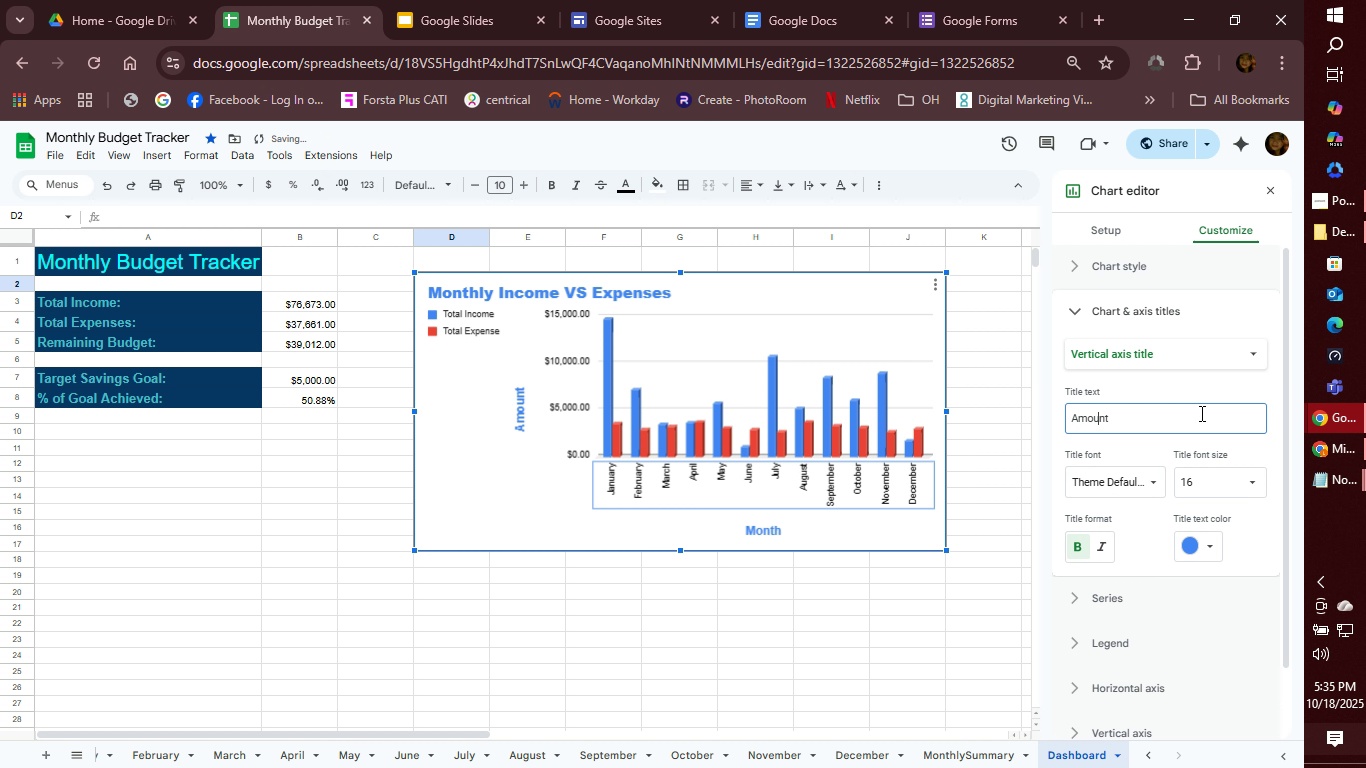 
left_click([1200, 413])
 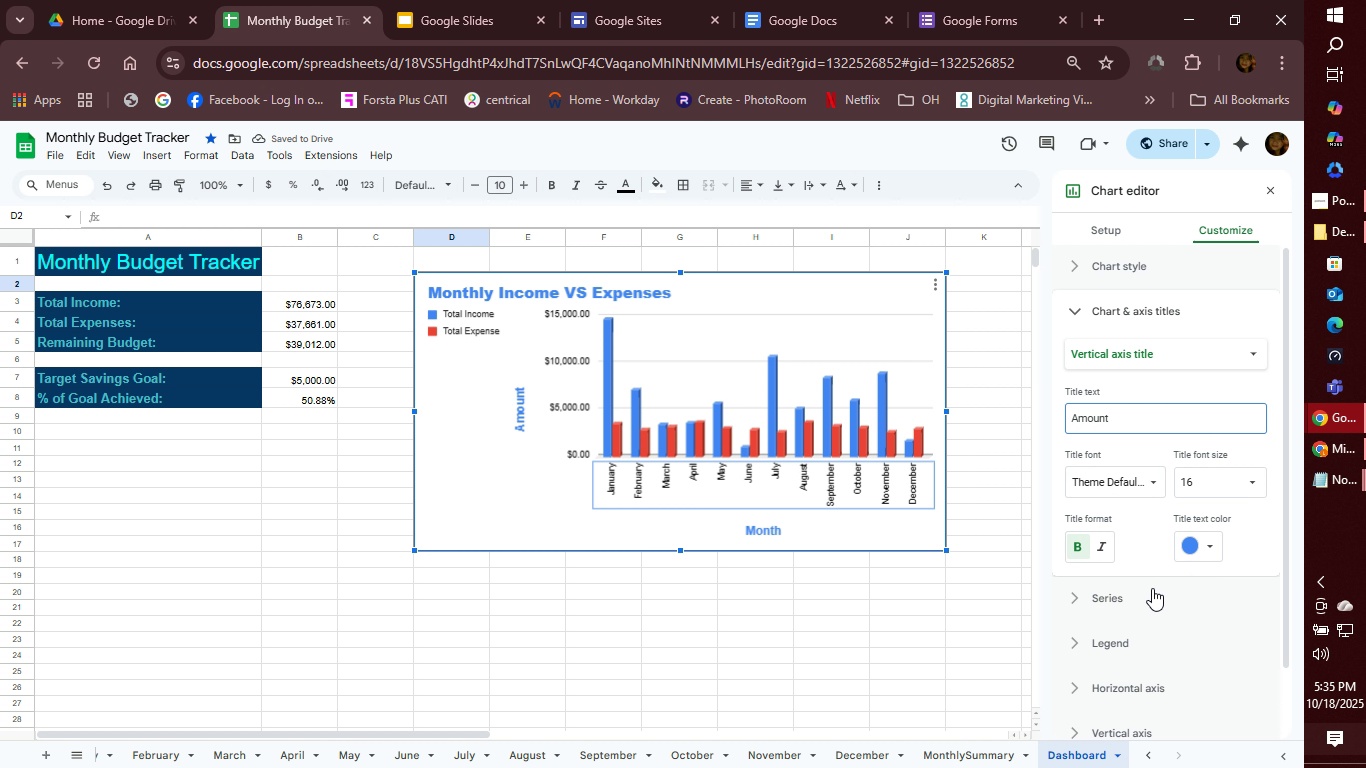 
left_click([1087, 607])
 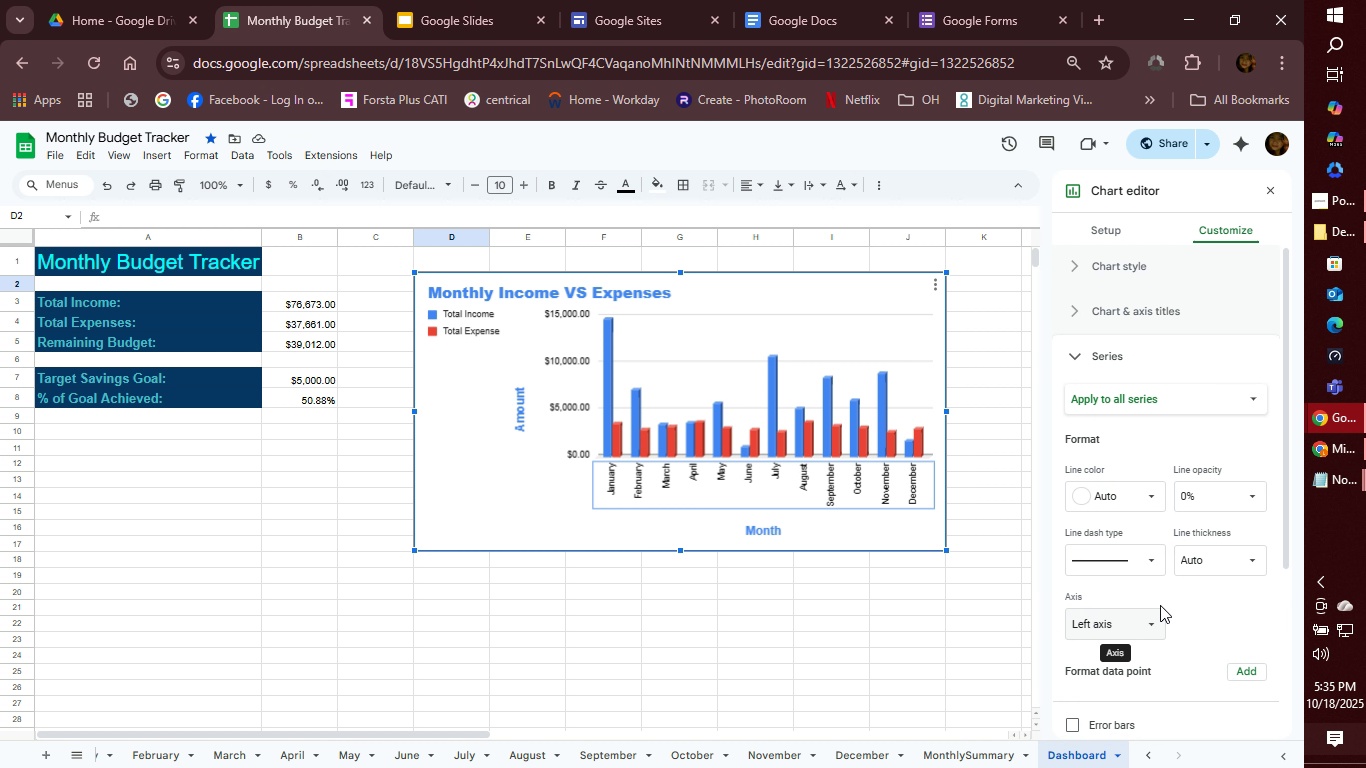 
scroll: coordinate [1194, 615], scroll_direction: down, amount: 3.0
 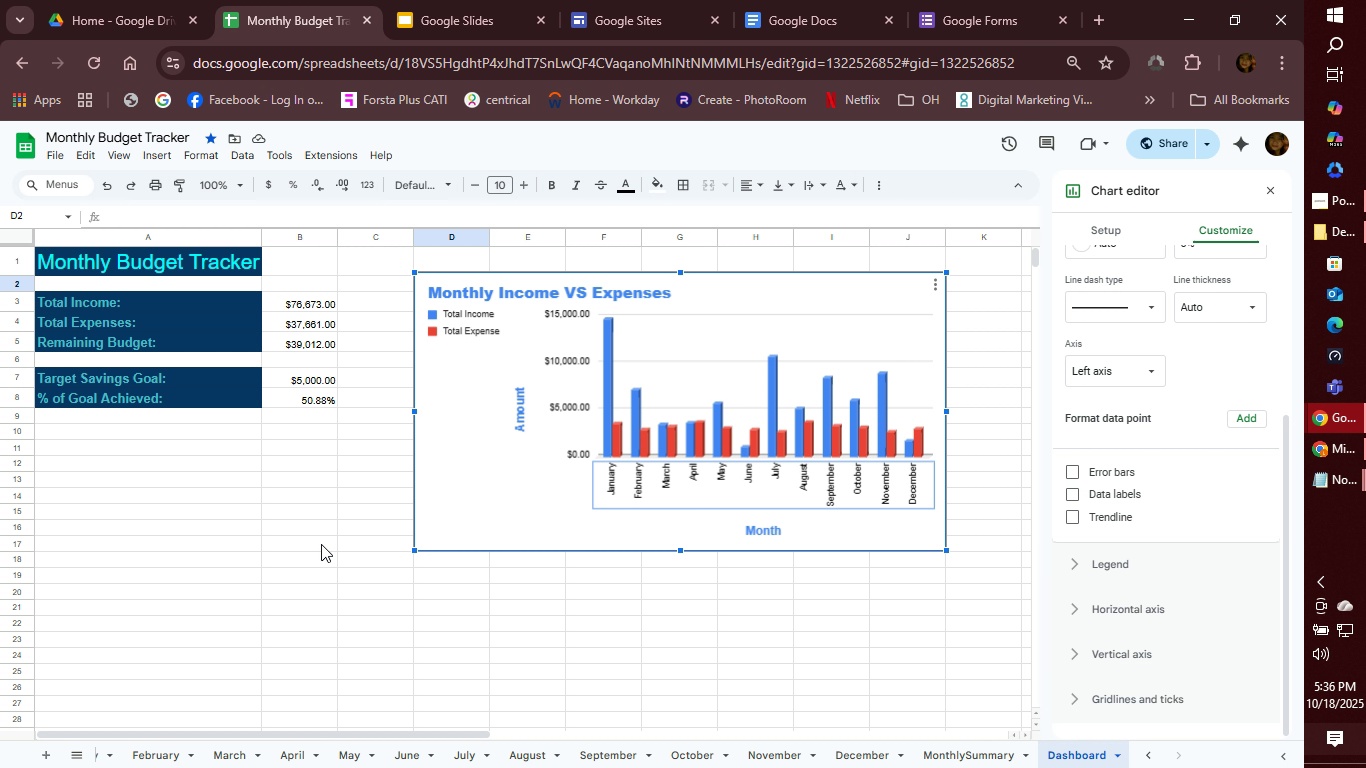 
wait(21.62)
 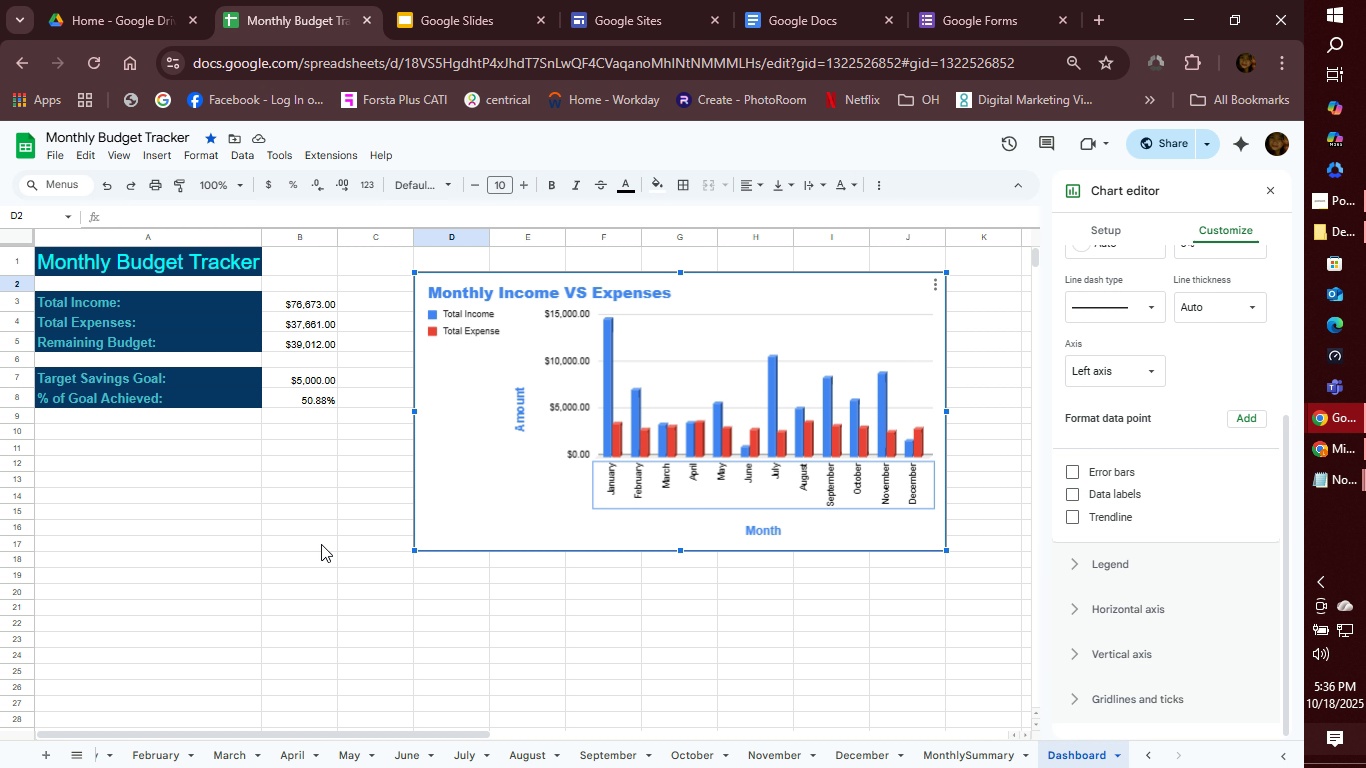 
left_click([248, 461])
 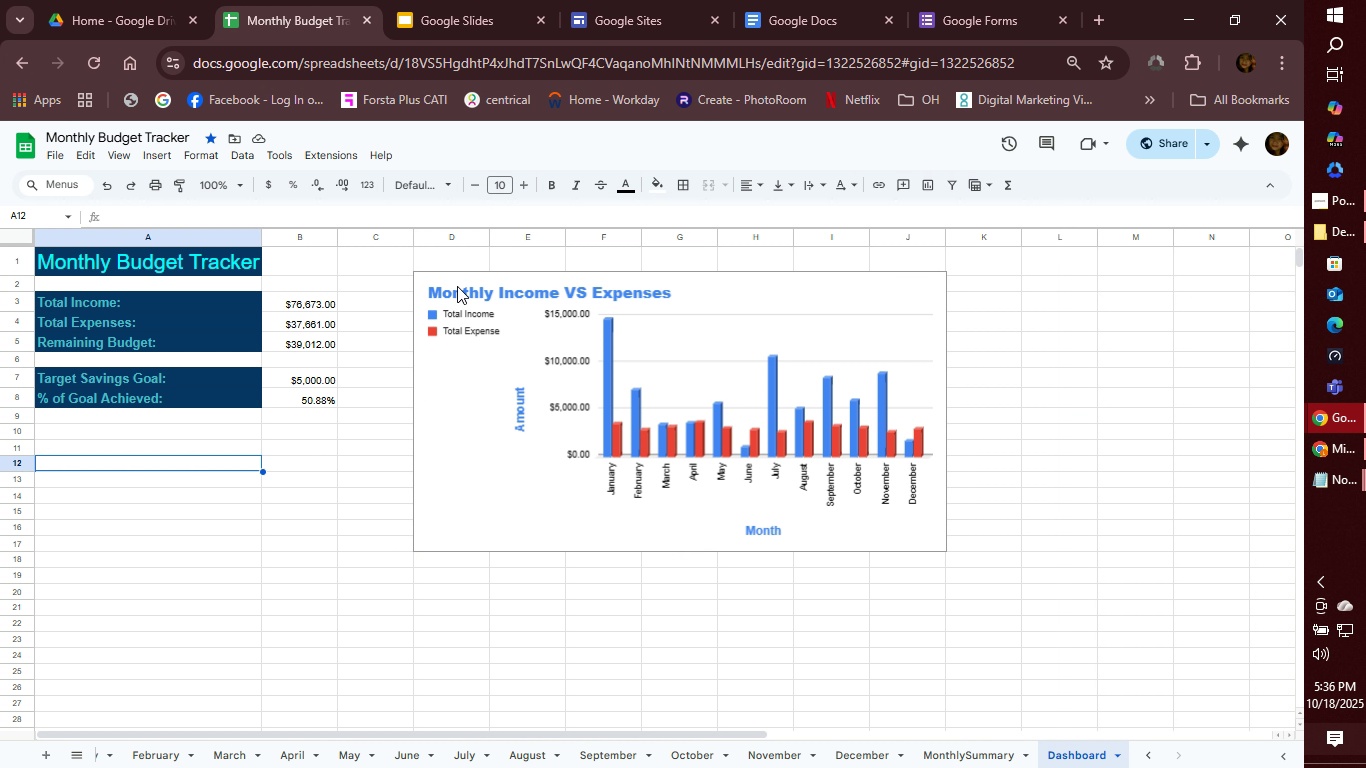 
left_click([457, 286])
 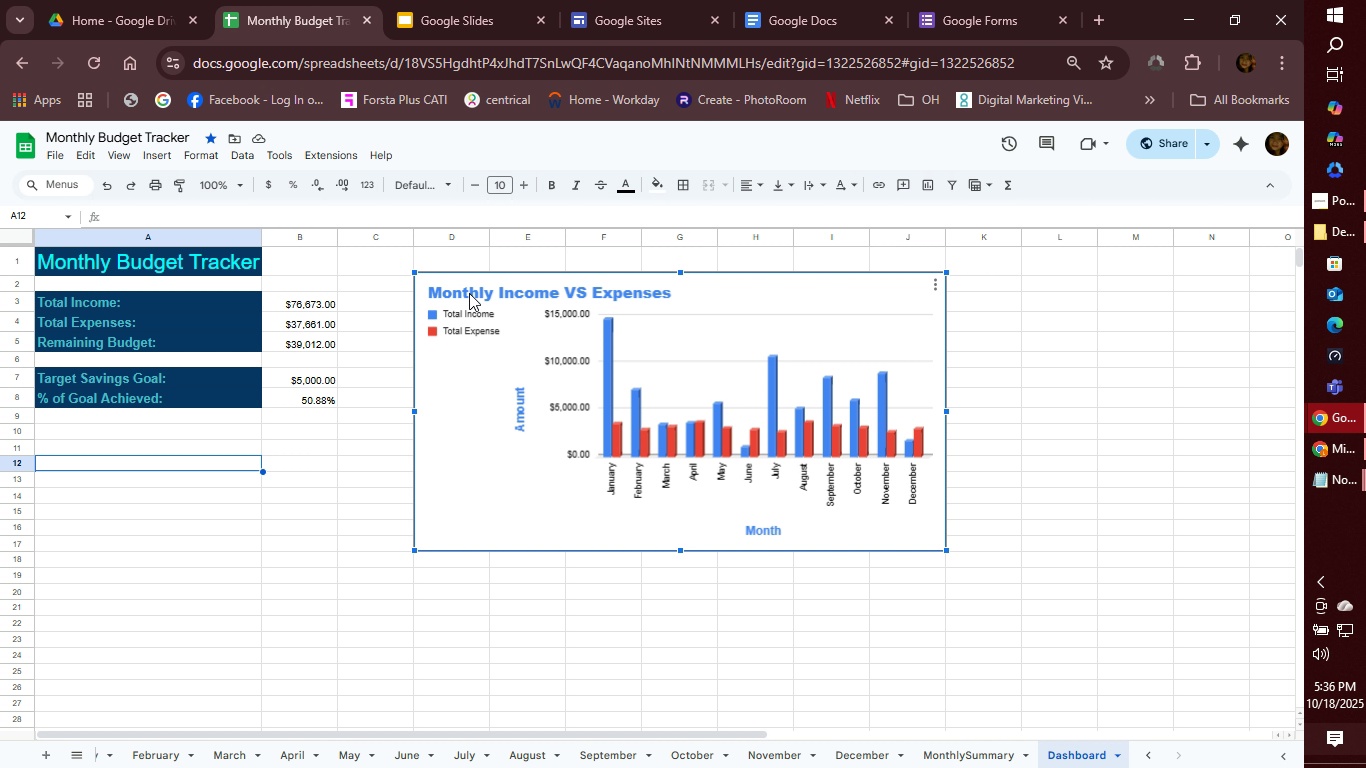 
left_click([469, 293])
 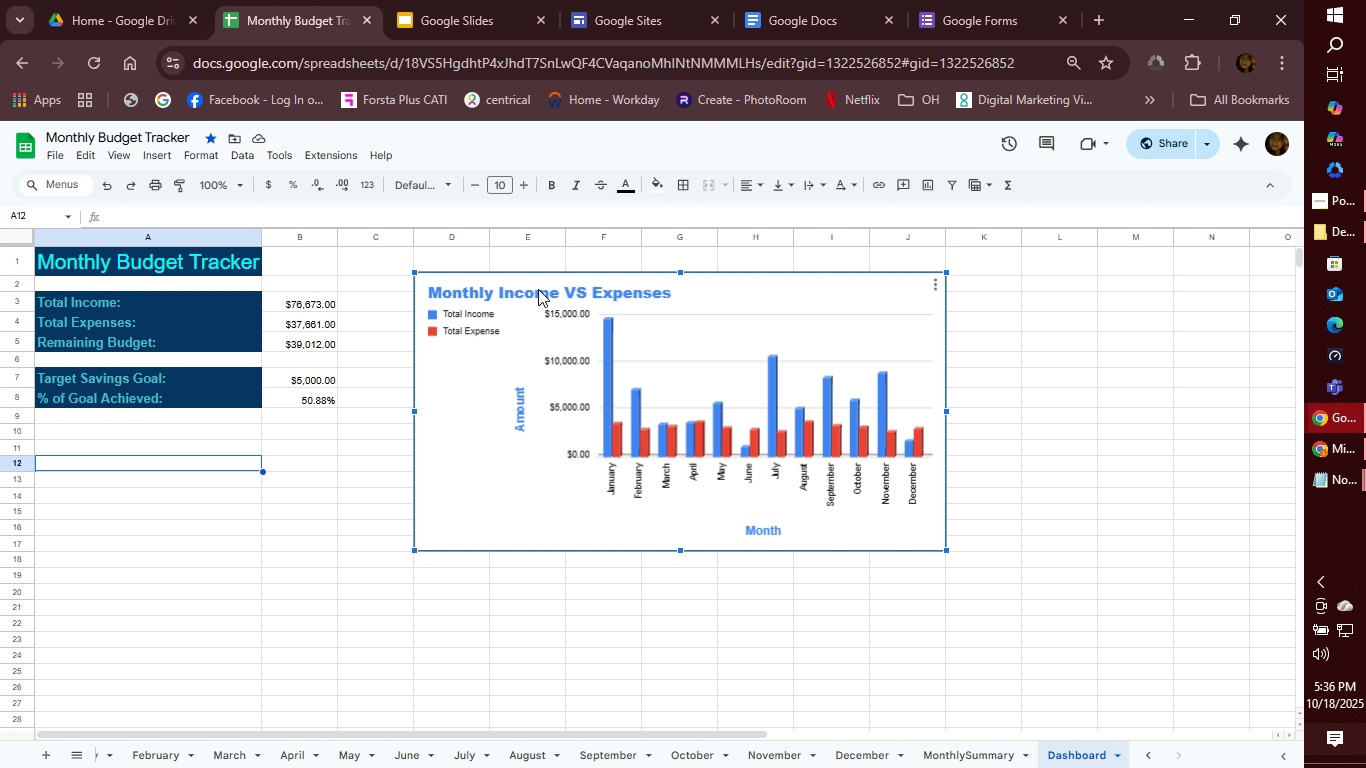 
left_click([538, 289])
 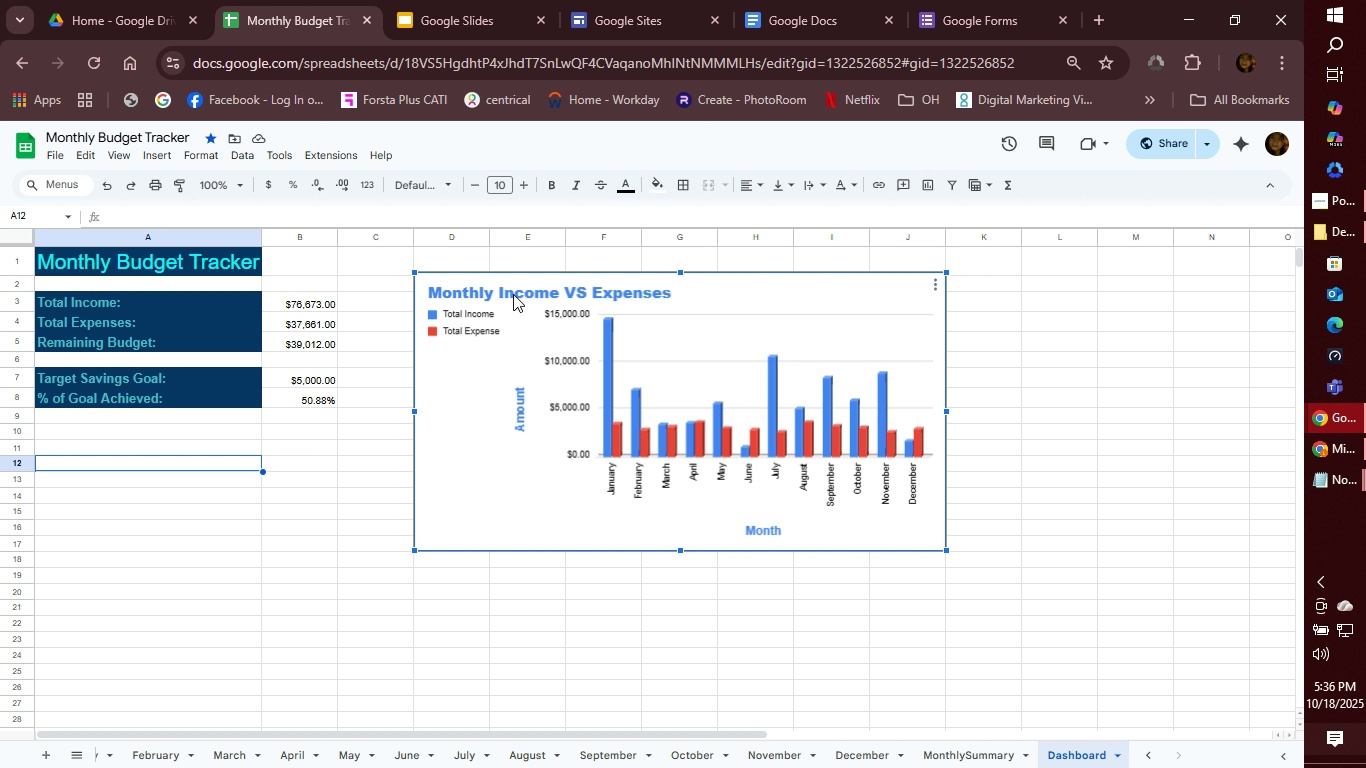 
double_click([513, 294])
 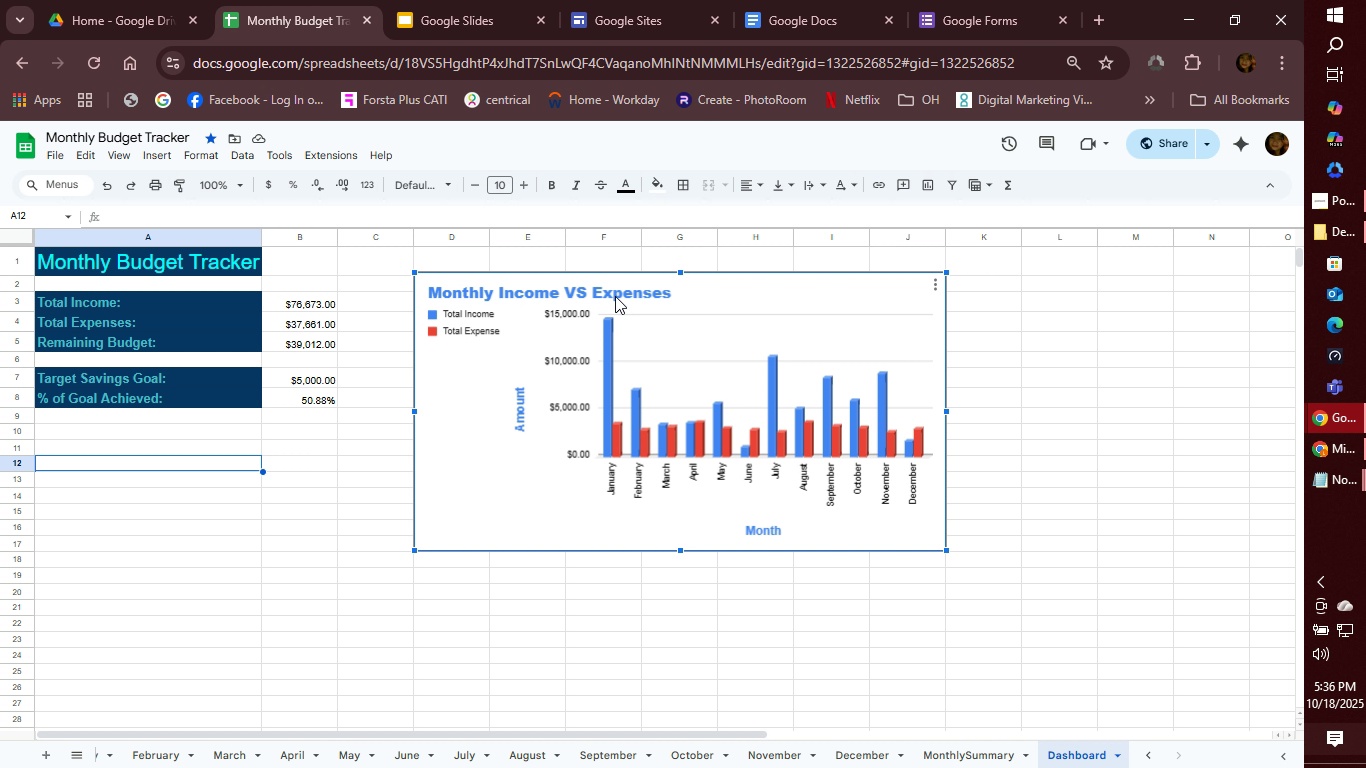 
left_click([617, 297])
 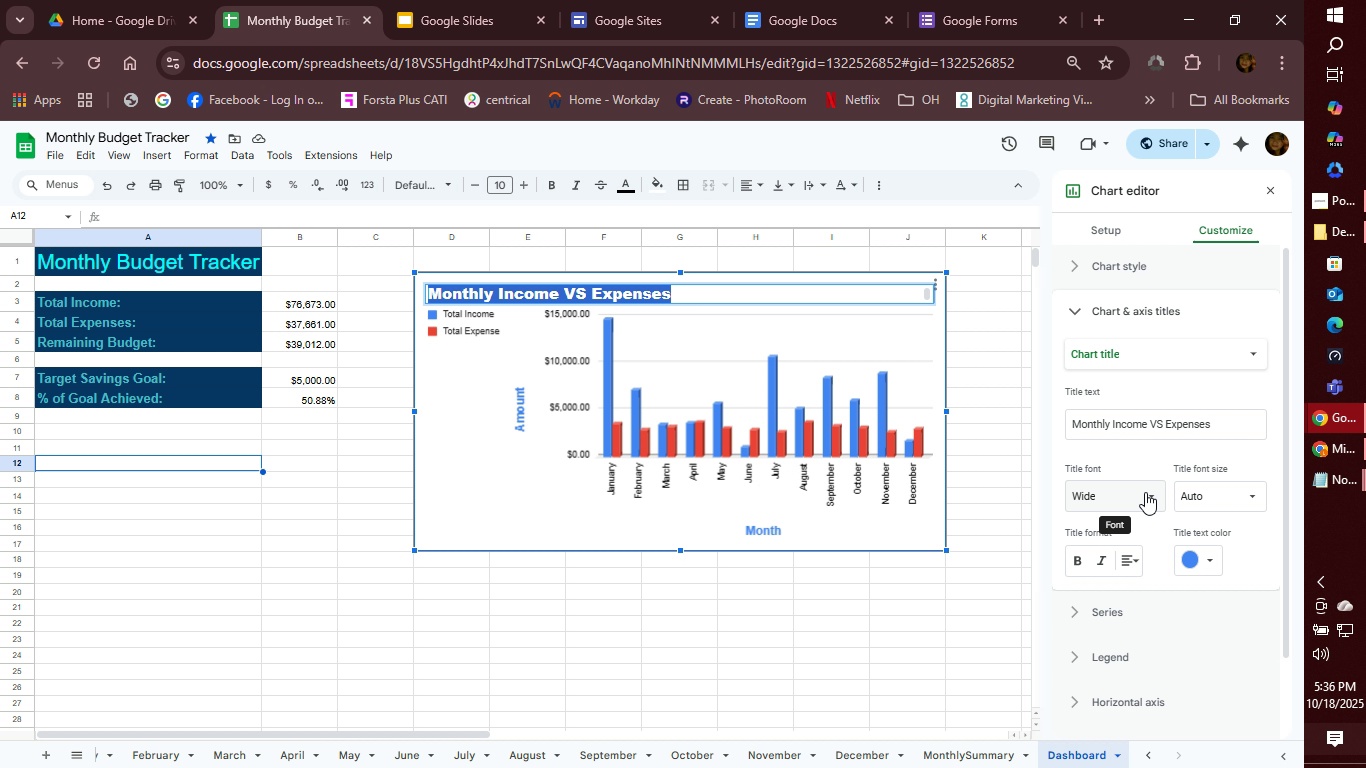 
left_click([1136, 570])
 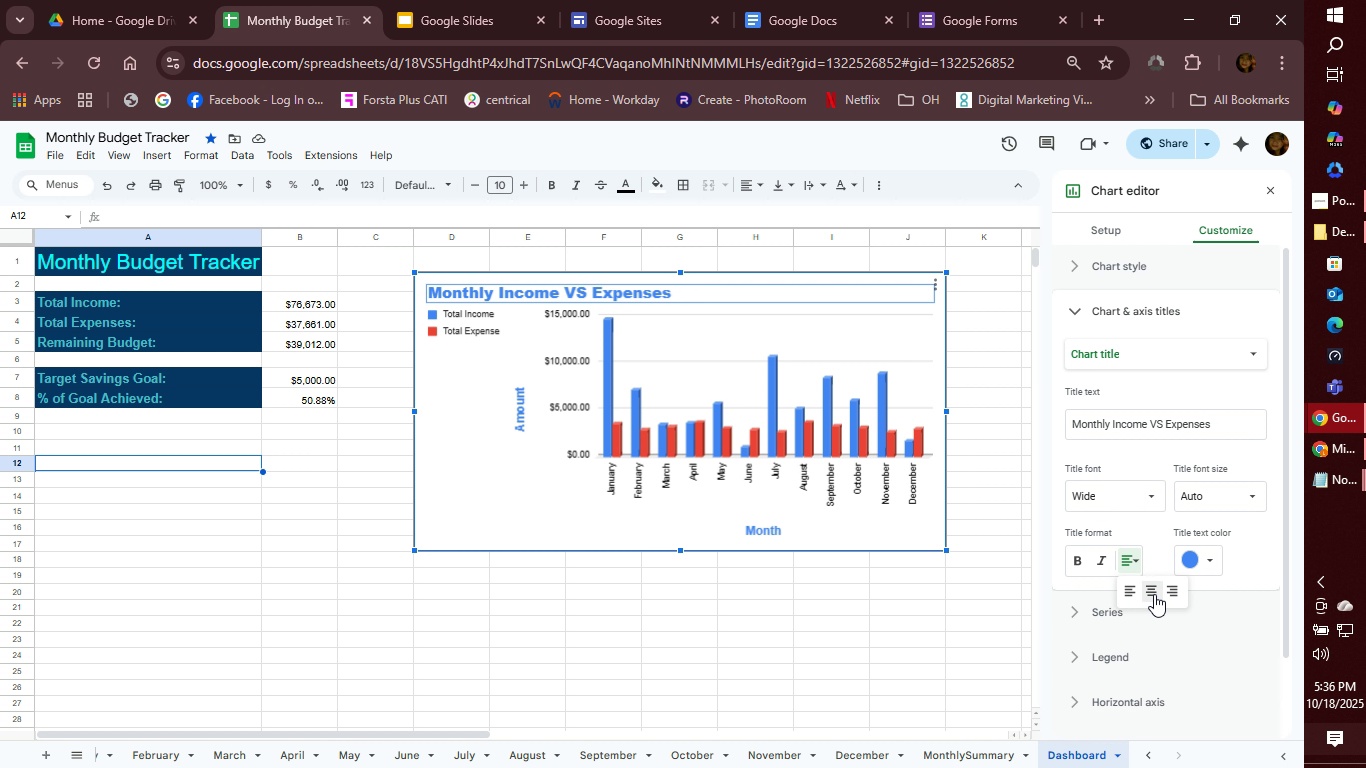 
left_click([1154, 594])
 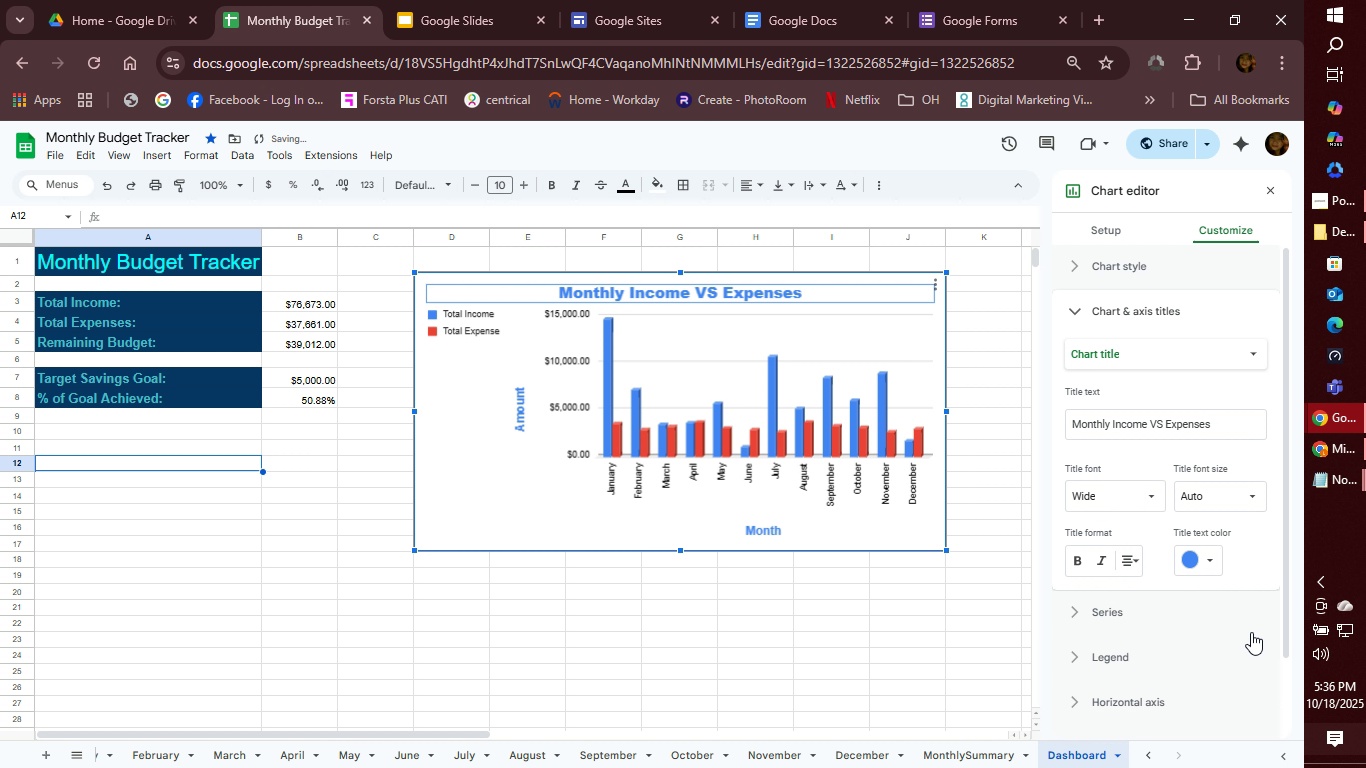 
left_click([1251, 632])
 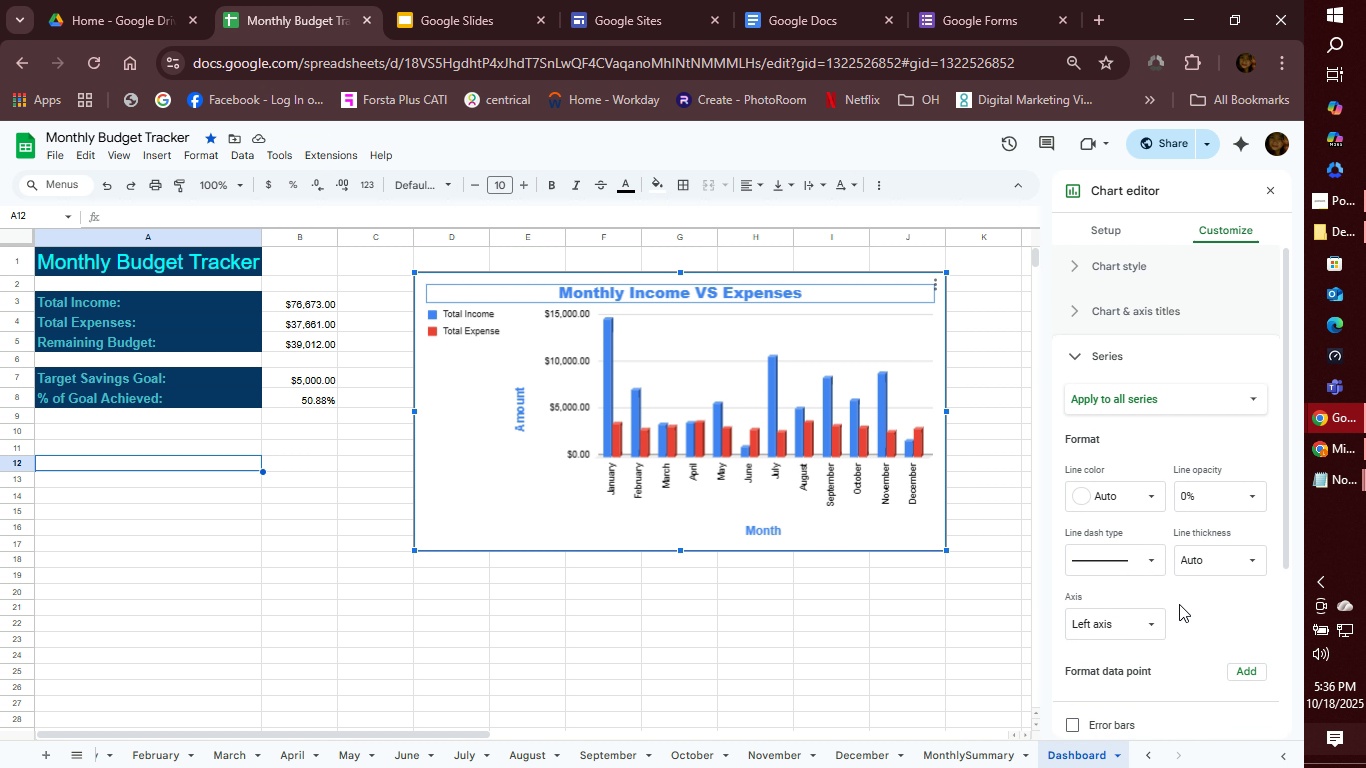 
scroll: coordinate [1179, 604], scroll_direction: down, amount: 1.0
 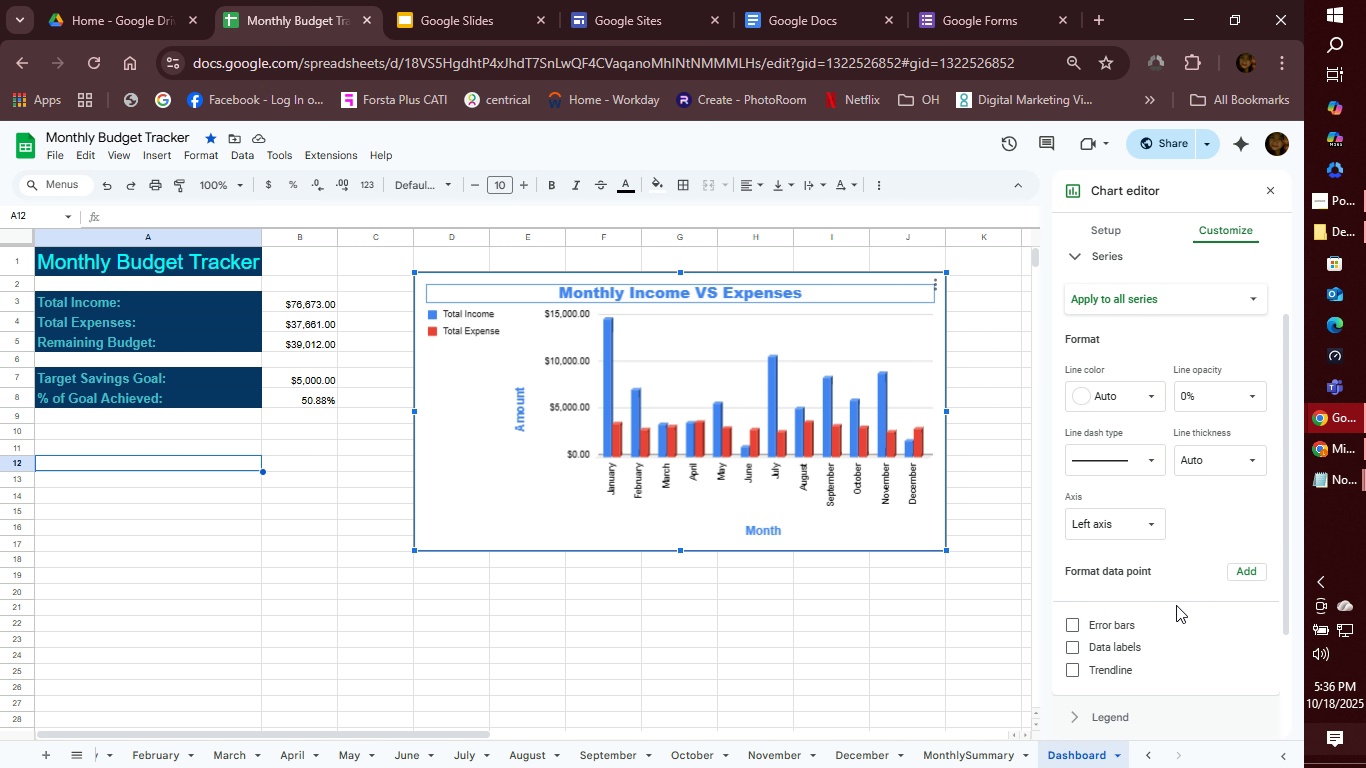 
scroll: coordinate [1153, 519], scroll_direction: up, amount: 8.0
 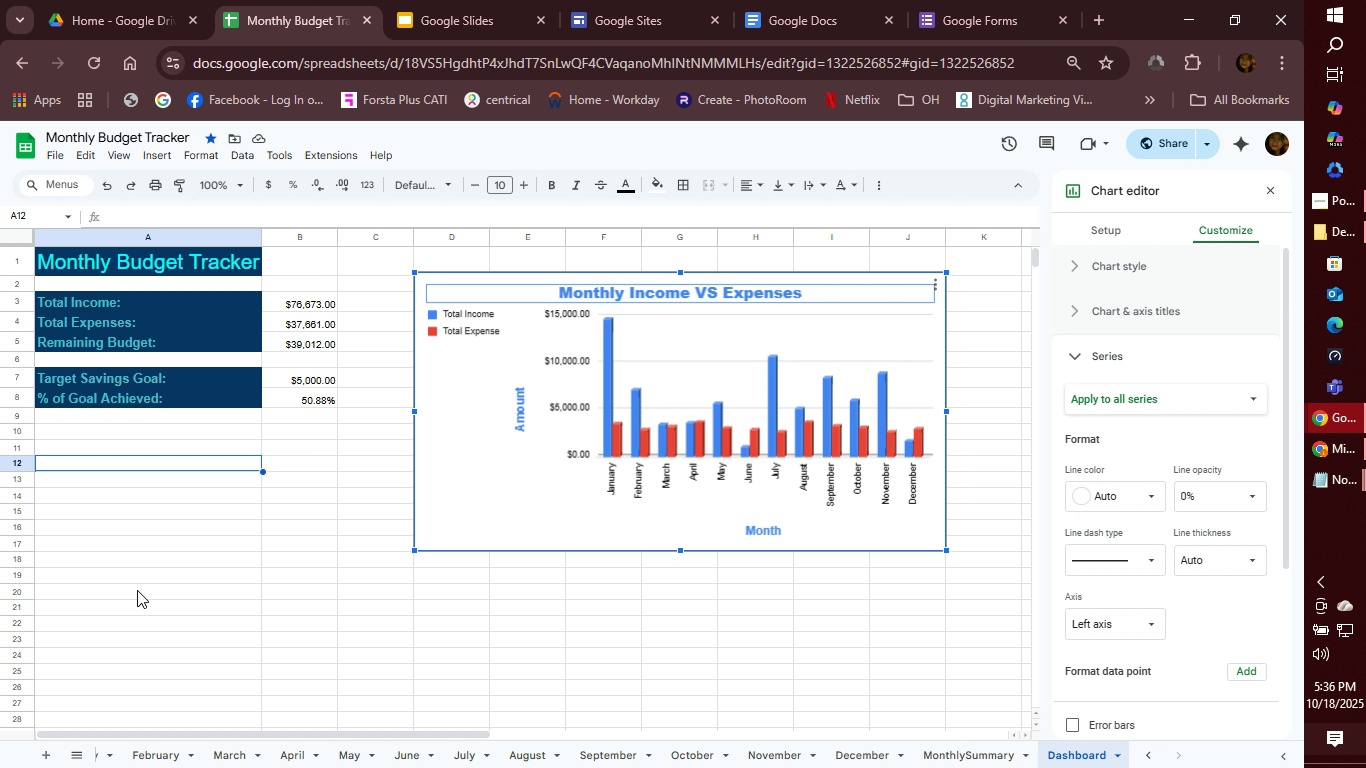 
left_click([137, 590])
 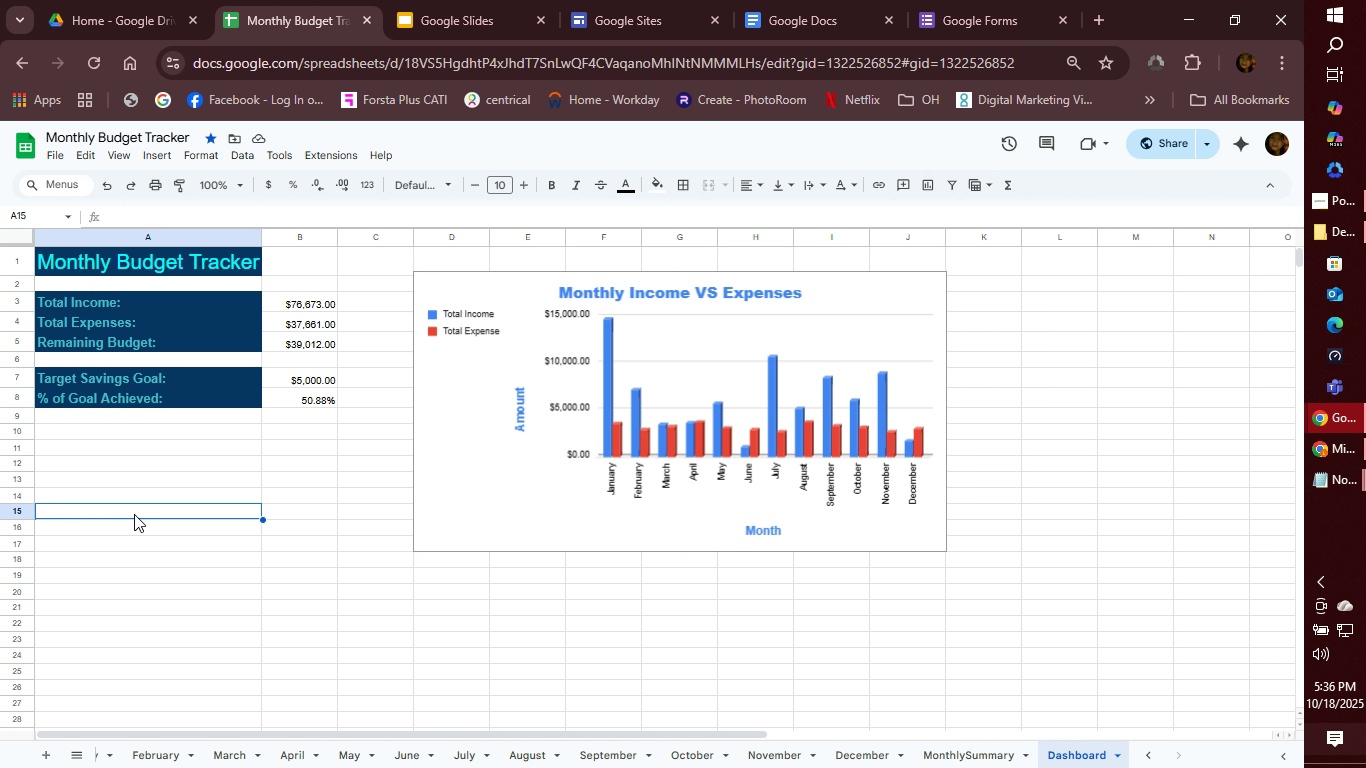 
left_click([134, 514])
 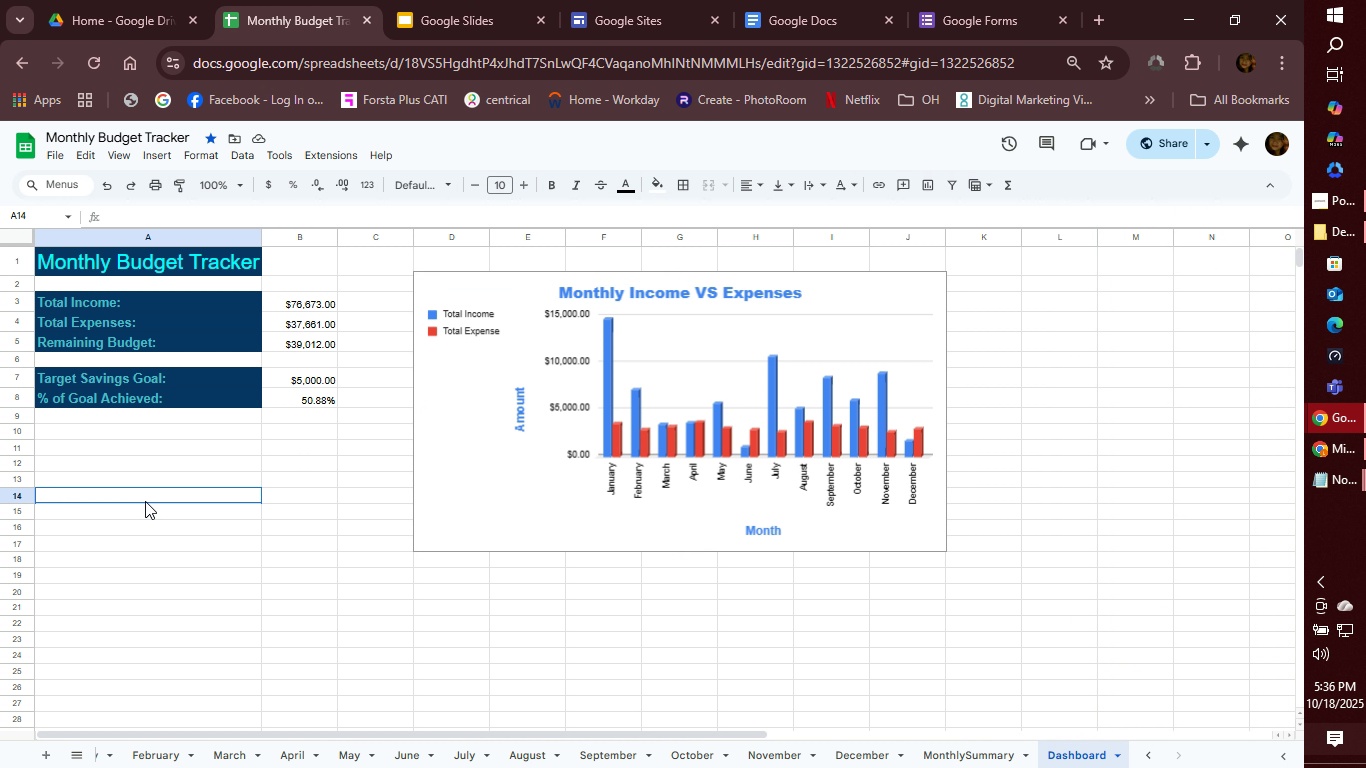 
left_click([145, 501])
 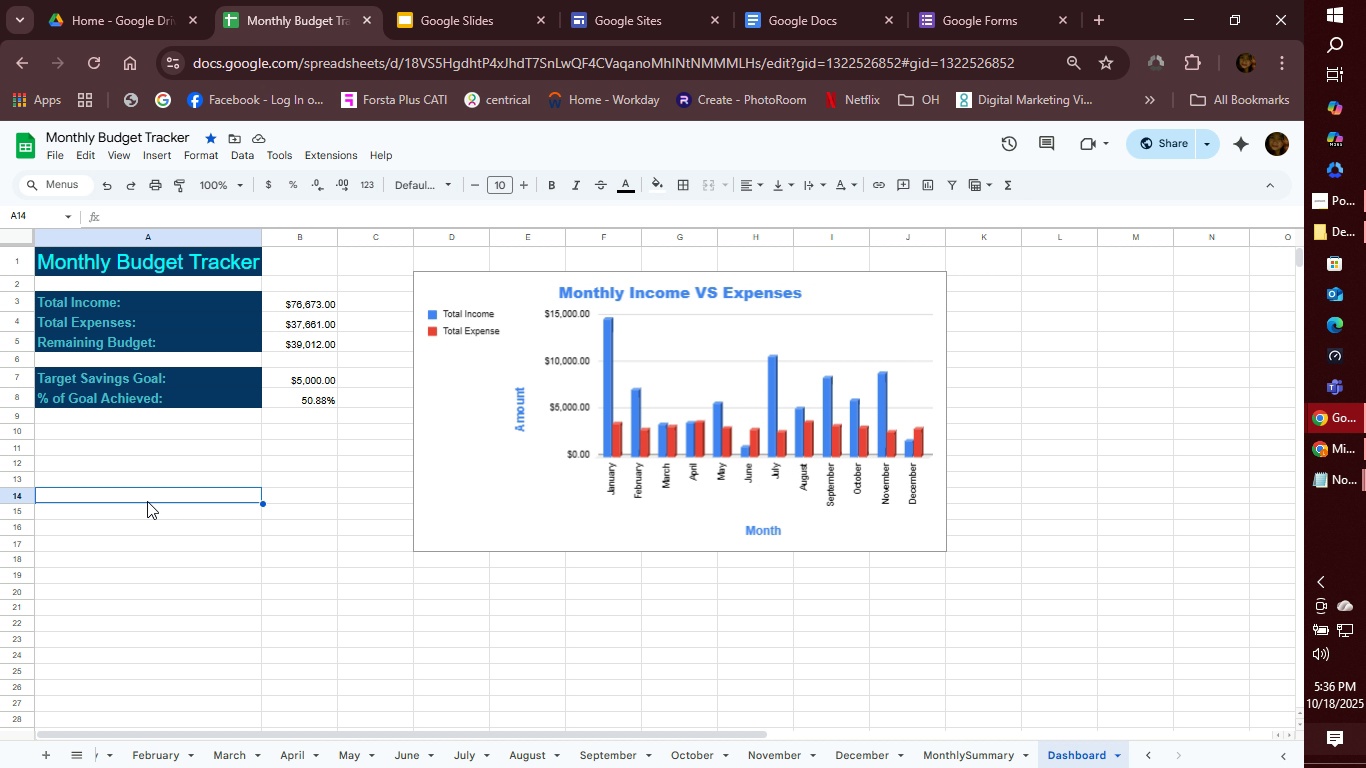 
wait(8.76)
 